 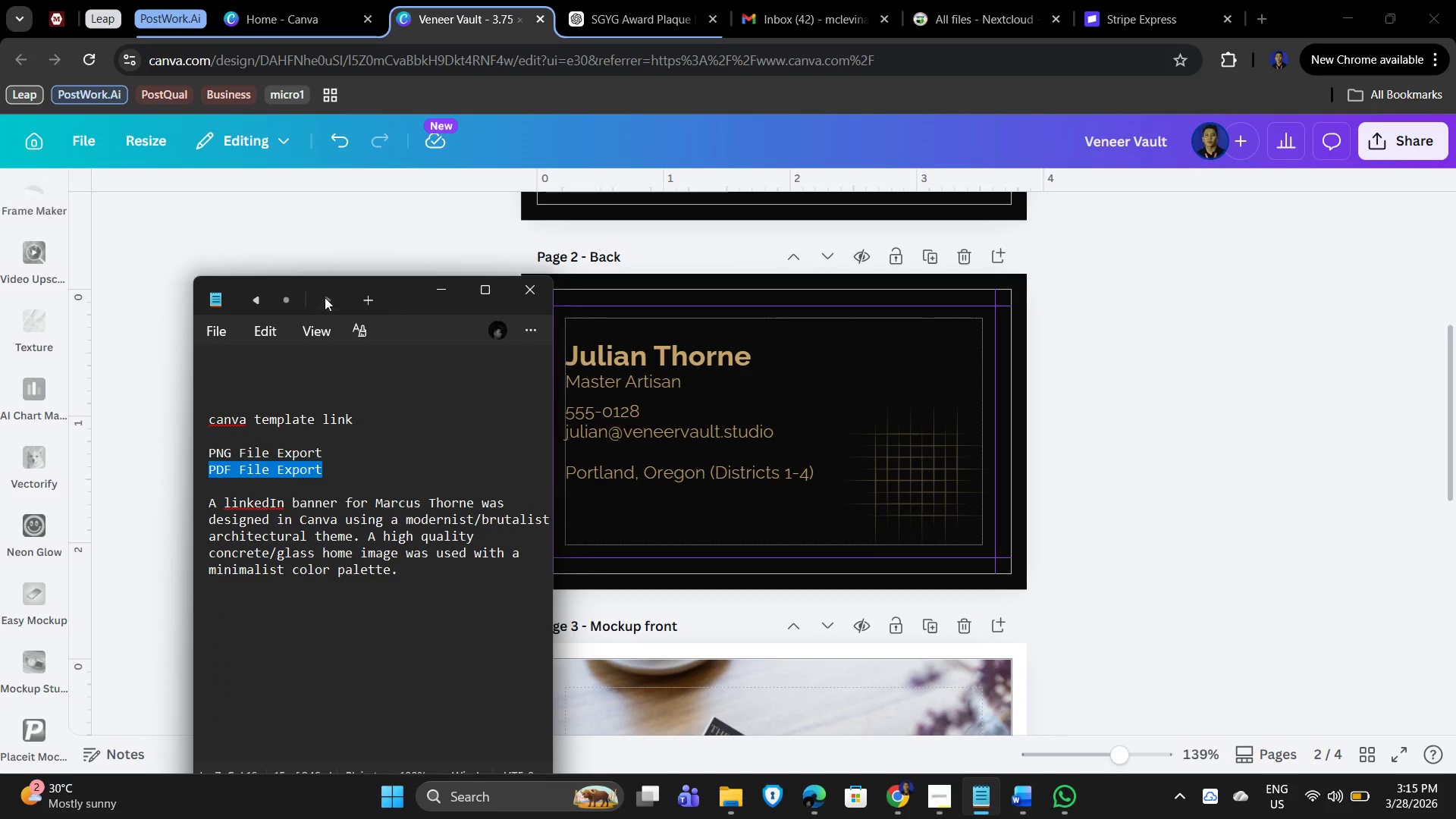 
triple_click([325, 297])
 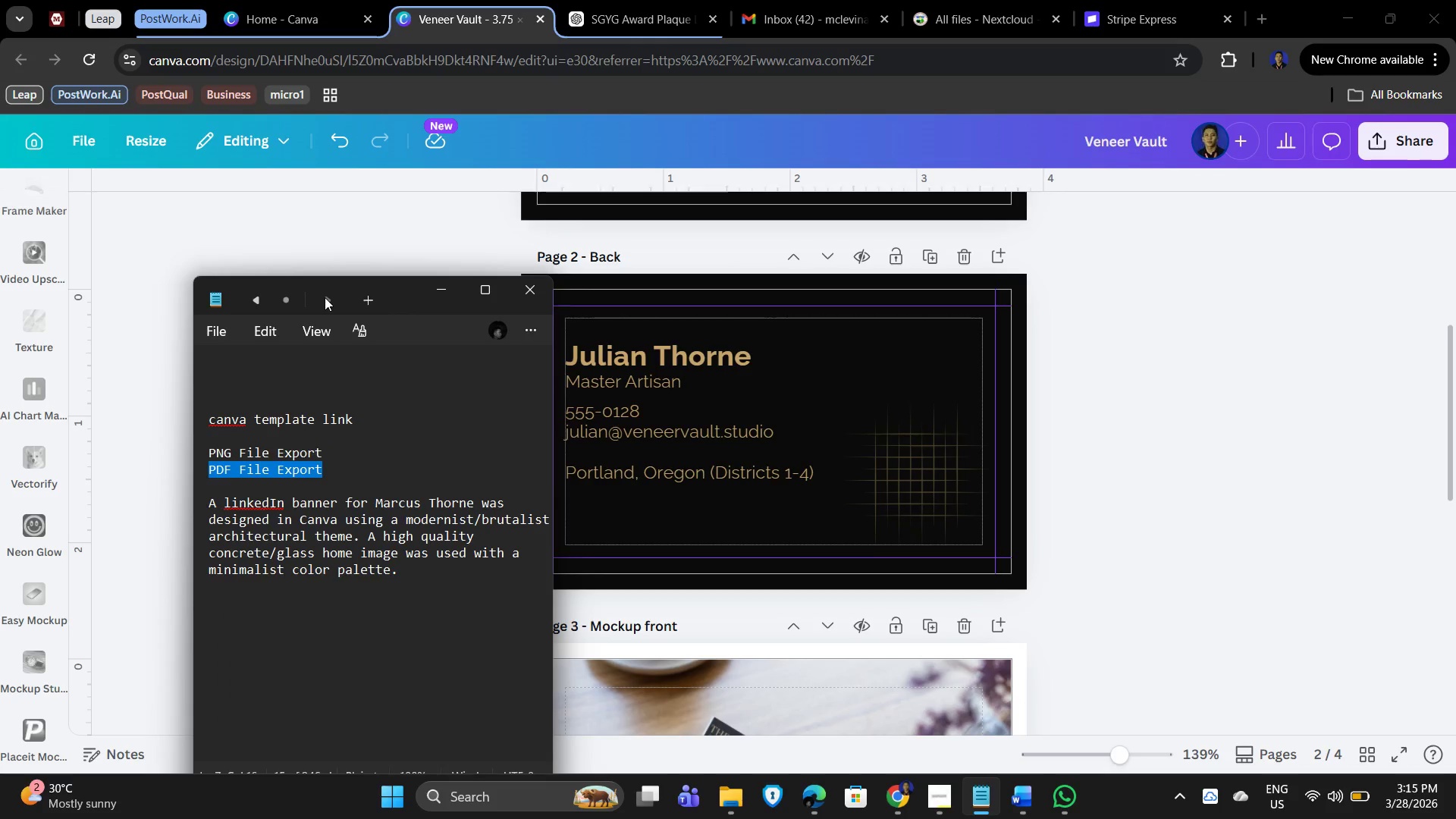 
triple_click([325, 297])
 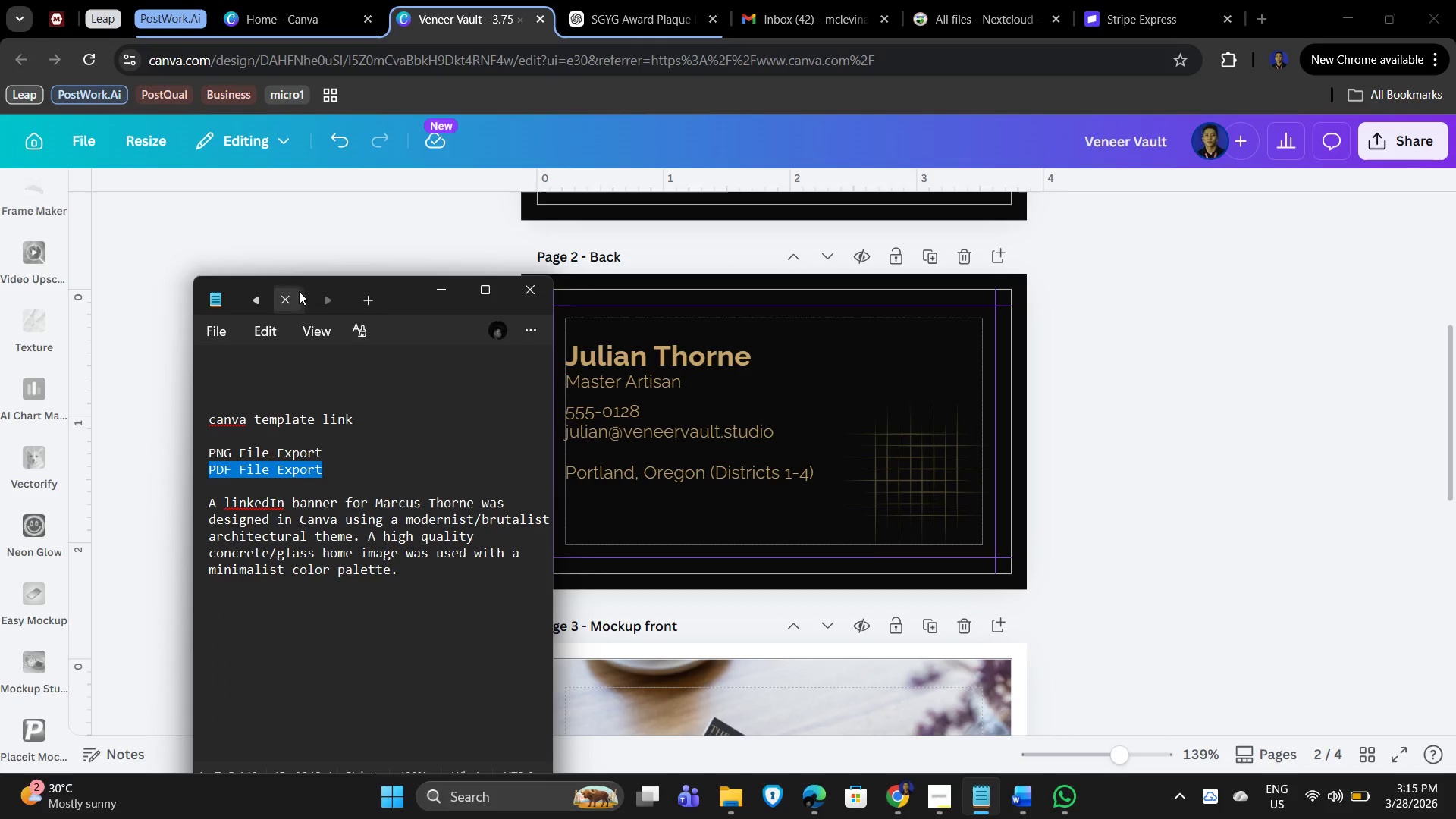 
left_click([299, 287])
 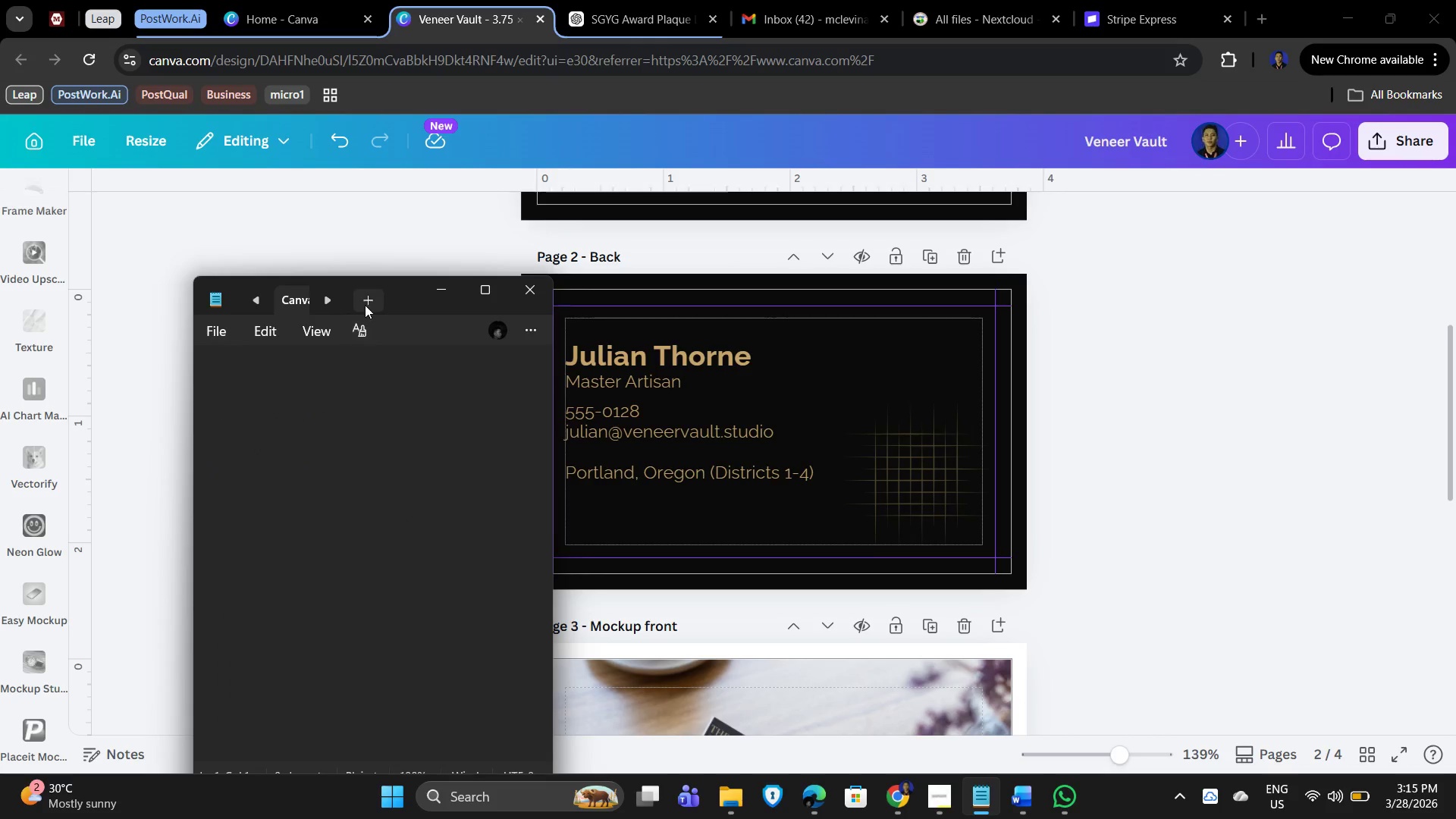 
left_click([281, 422])
 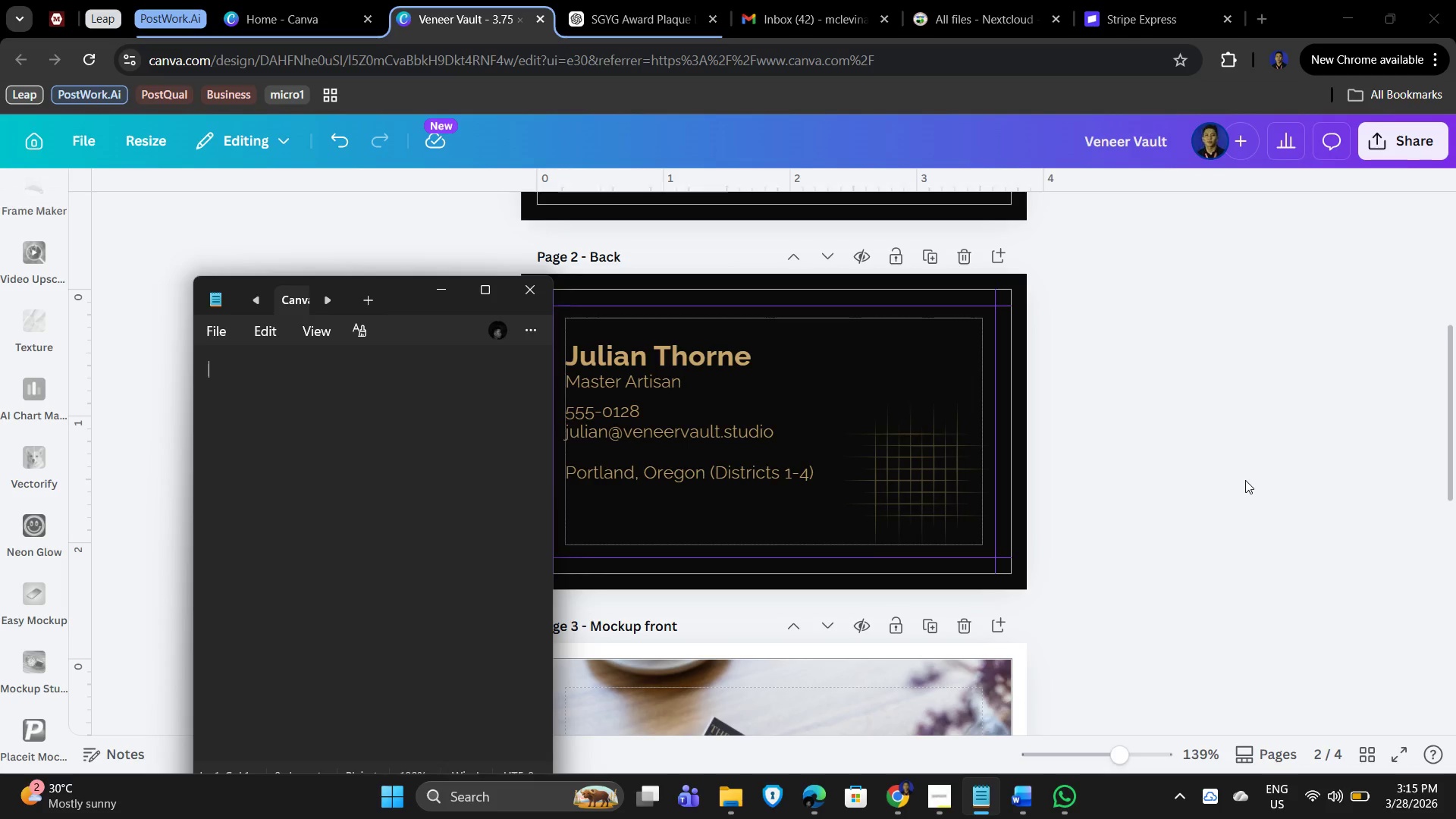 
wait(16.16)
 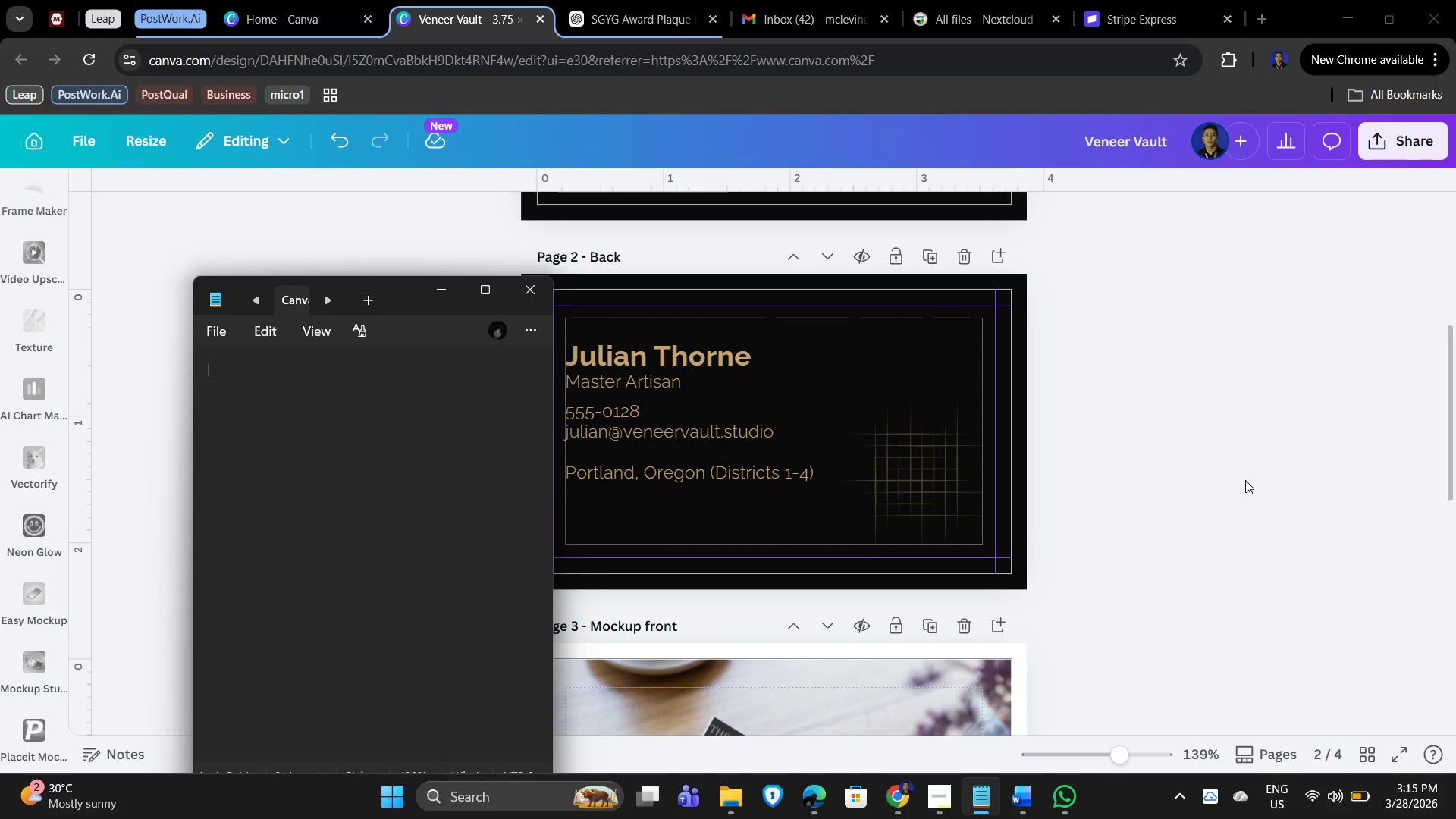 
scroll: coordinate [1280, 549], scroll_direction: up, amount: 10.0
 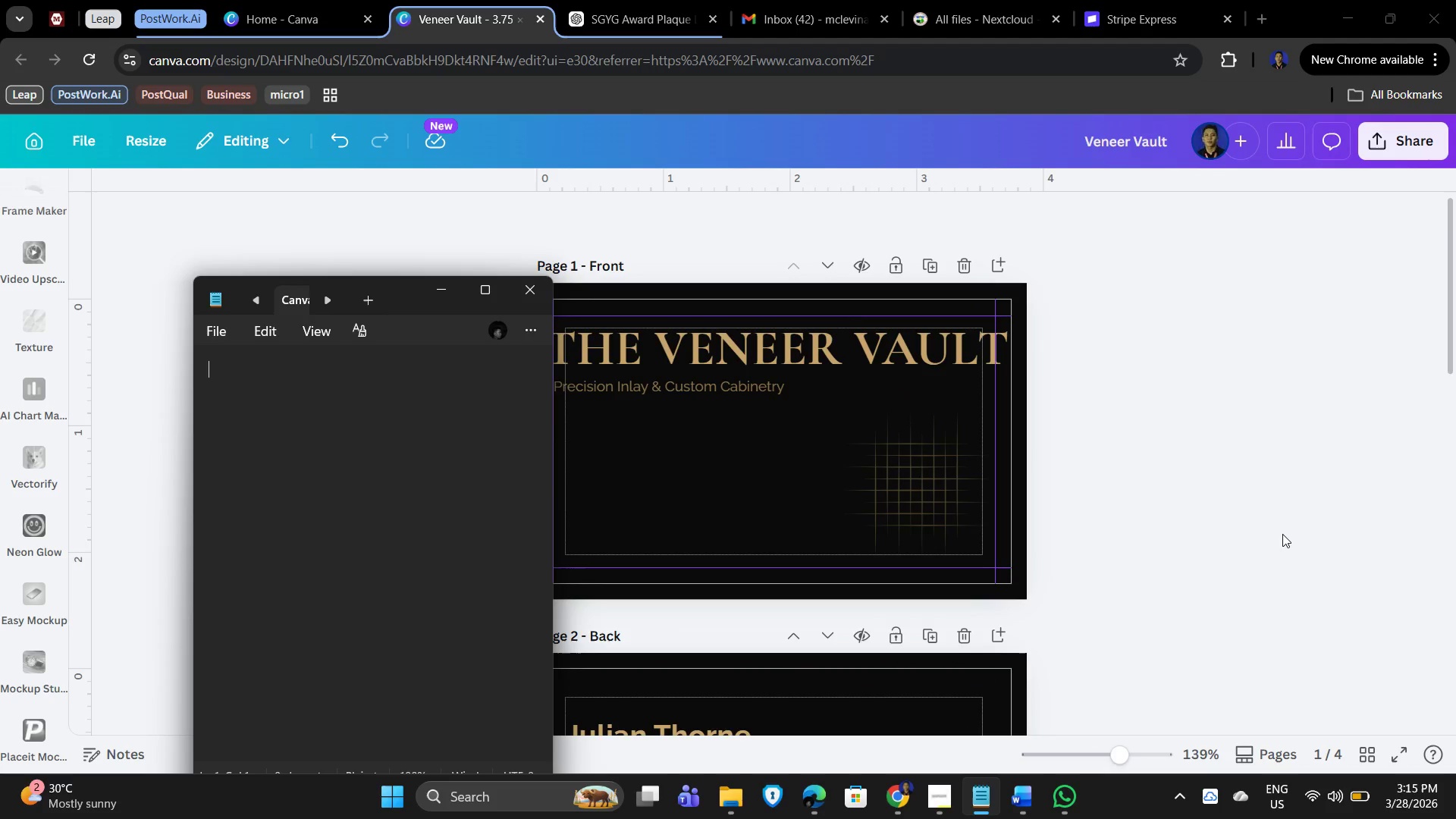 
wait(5.59)
 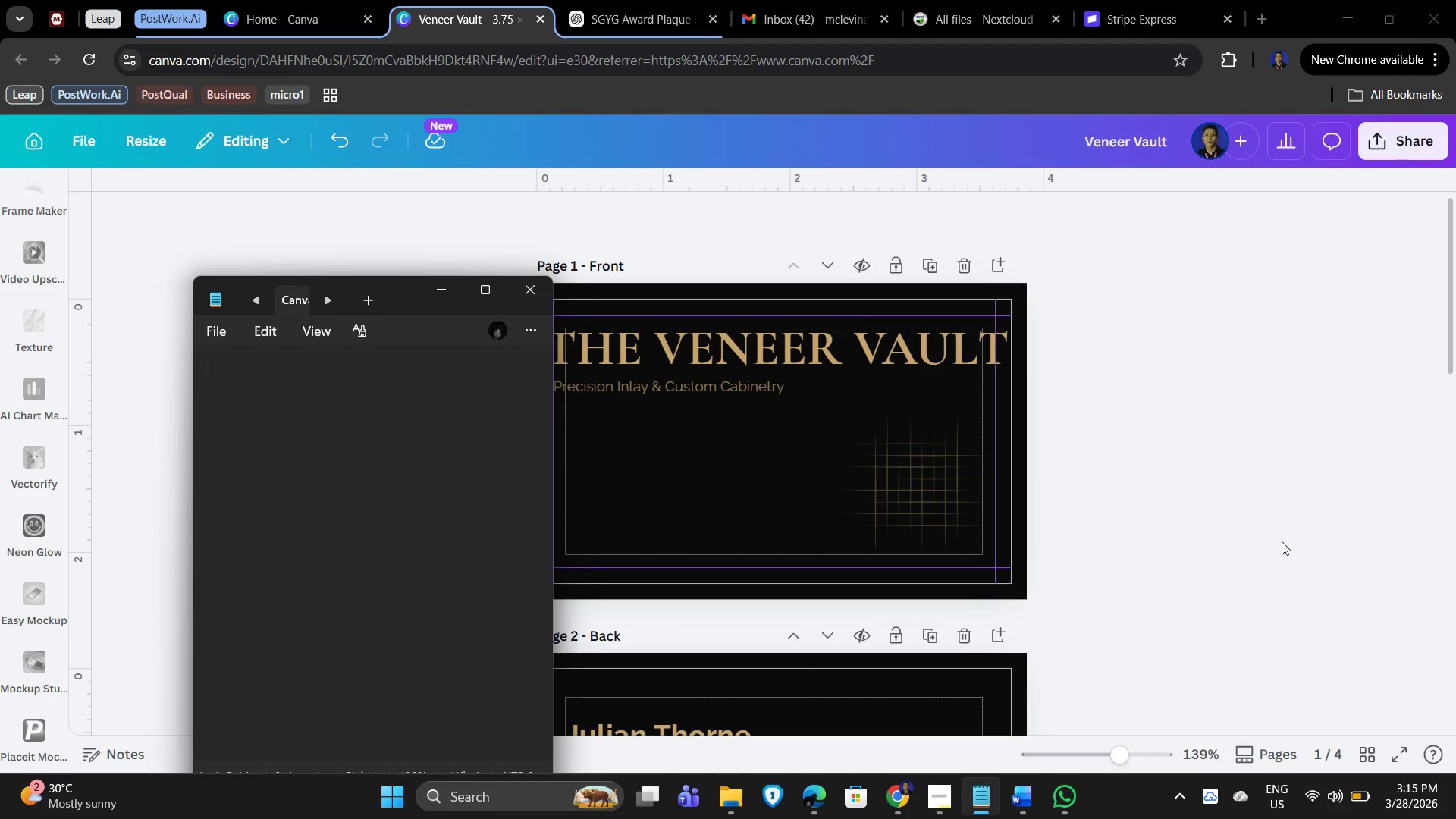 
scroll: coordinate [1283, 529], scroll_direction: up, amount: 2.0
 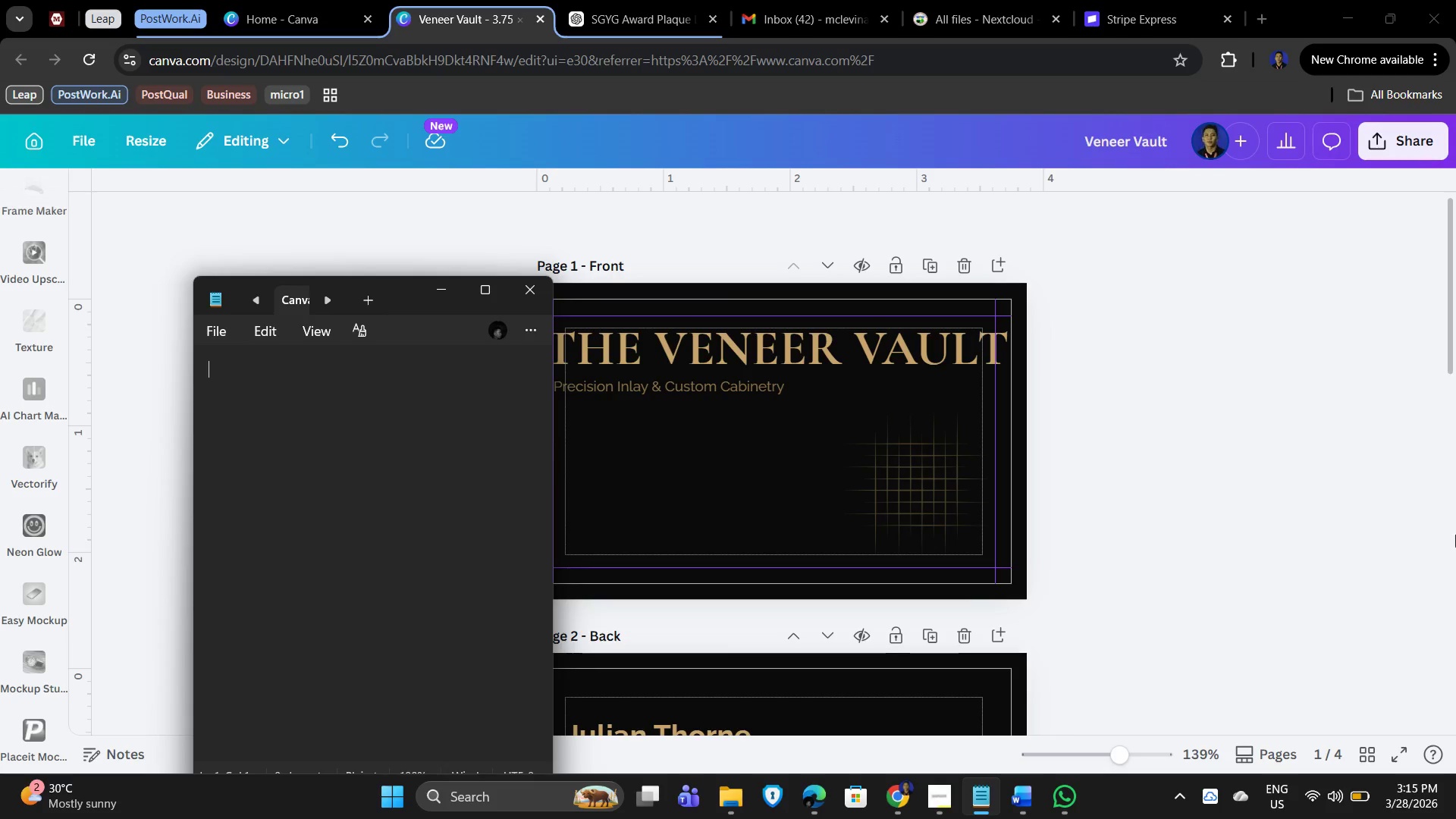 
left_click([1208, 369])
 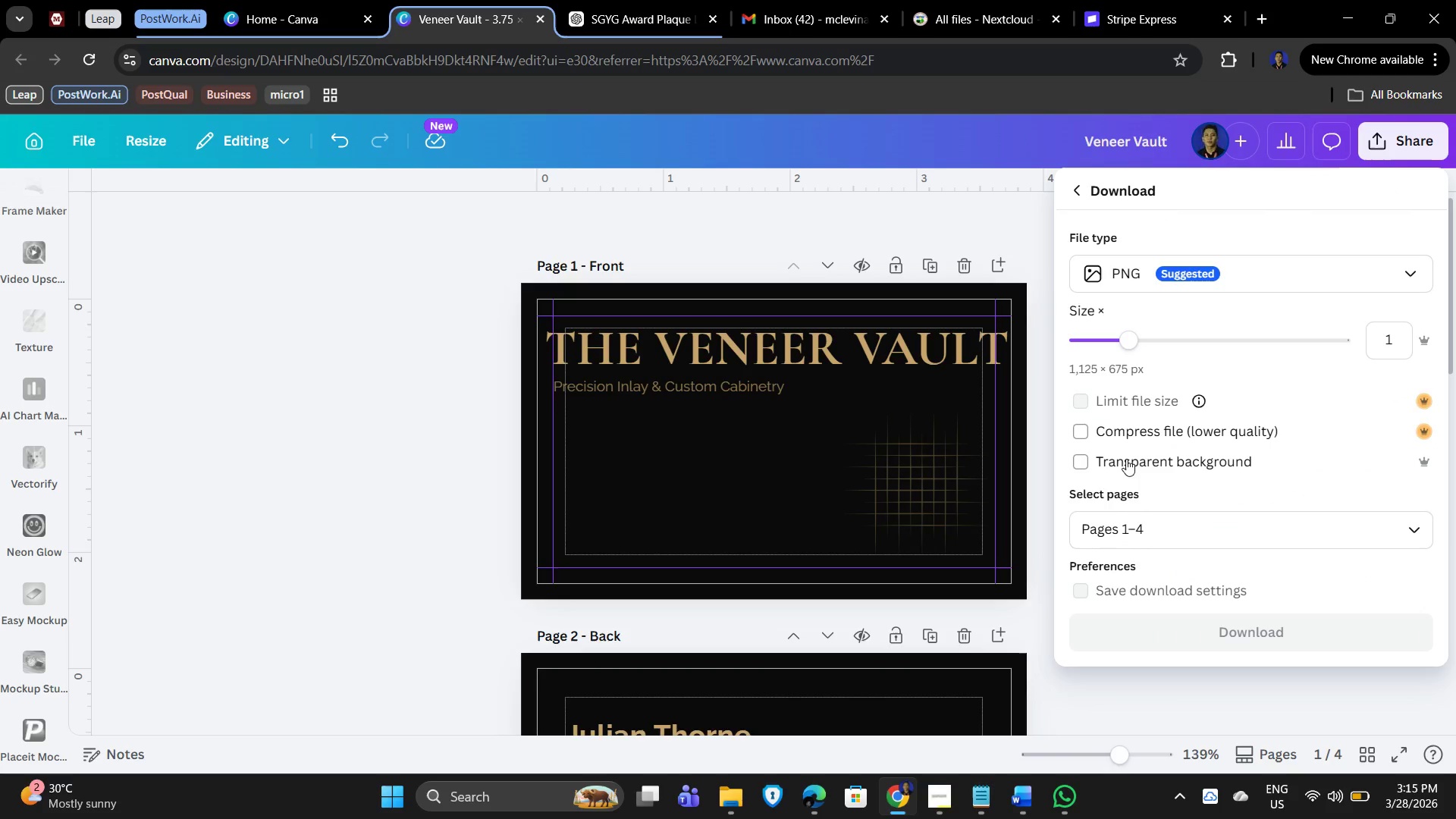 
left_click([1329, 281])
 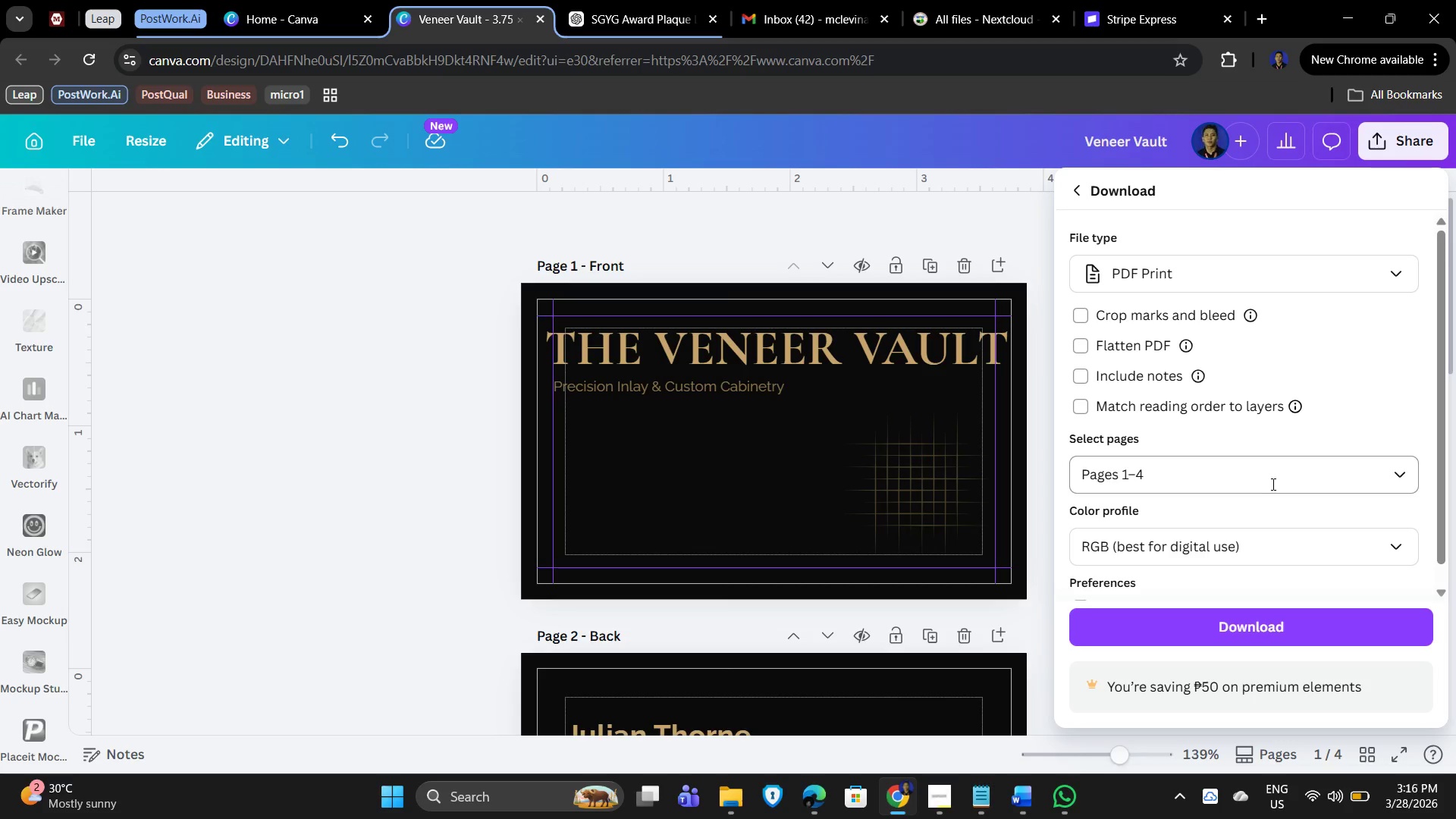 
wait(18.05)
 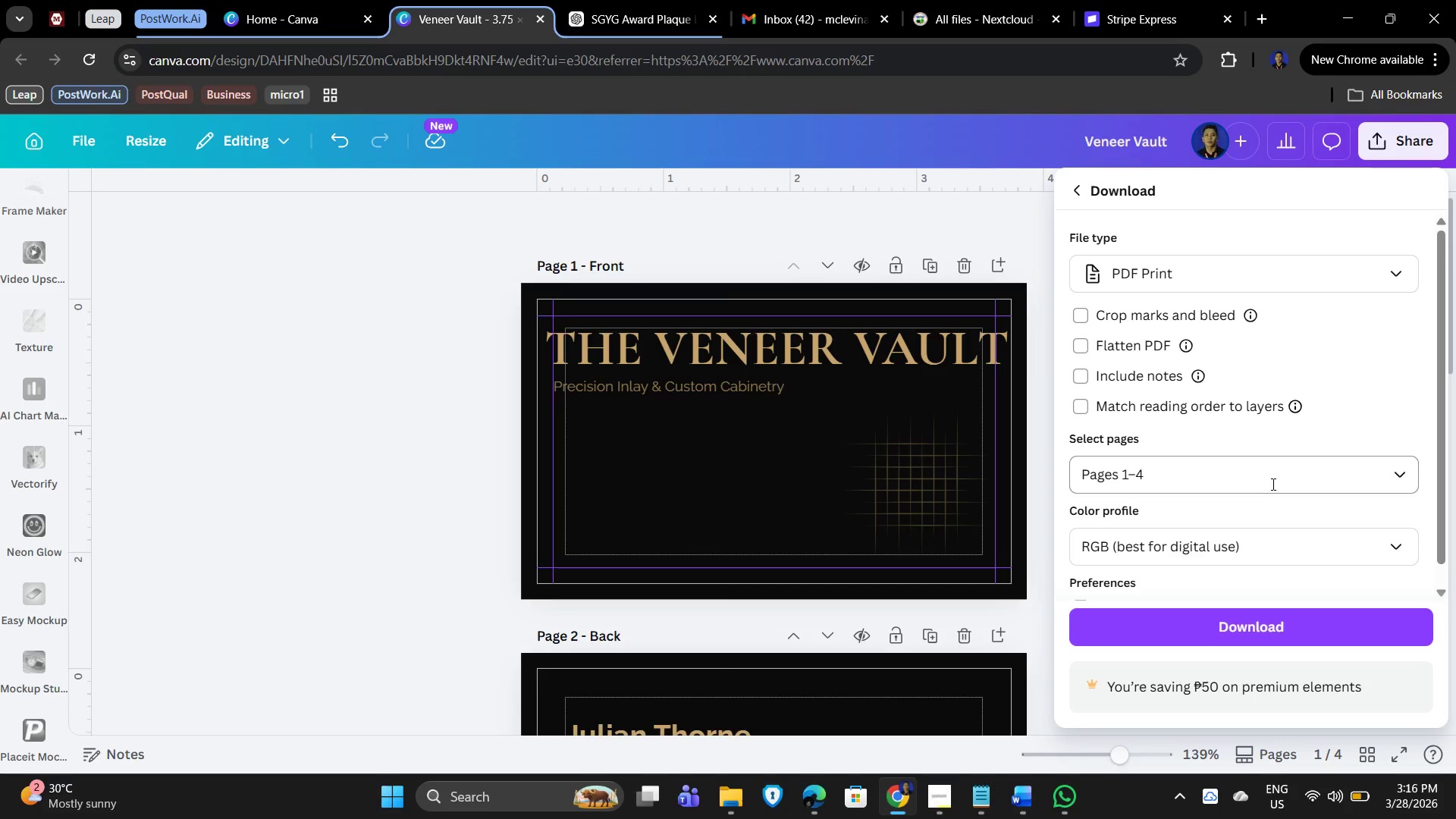 
left_click([1082, 322])
 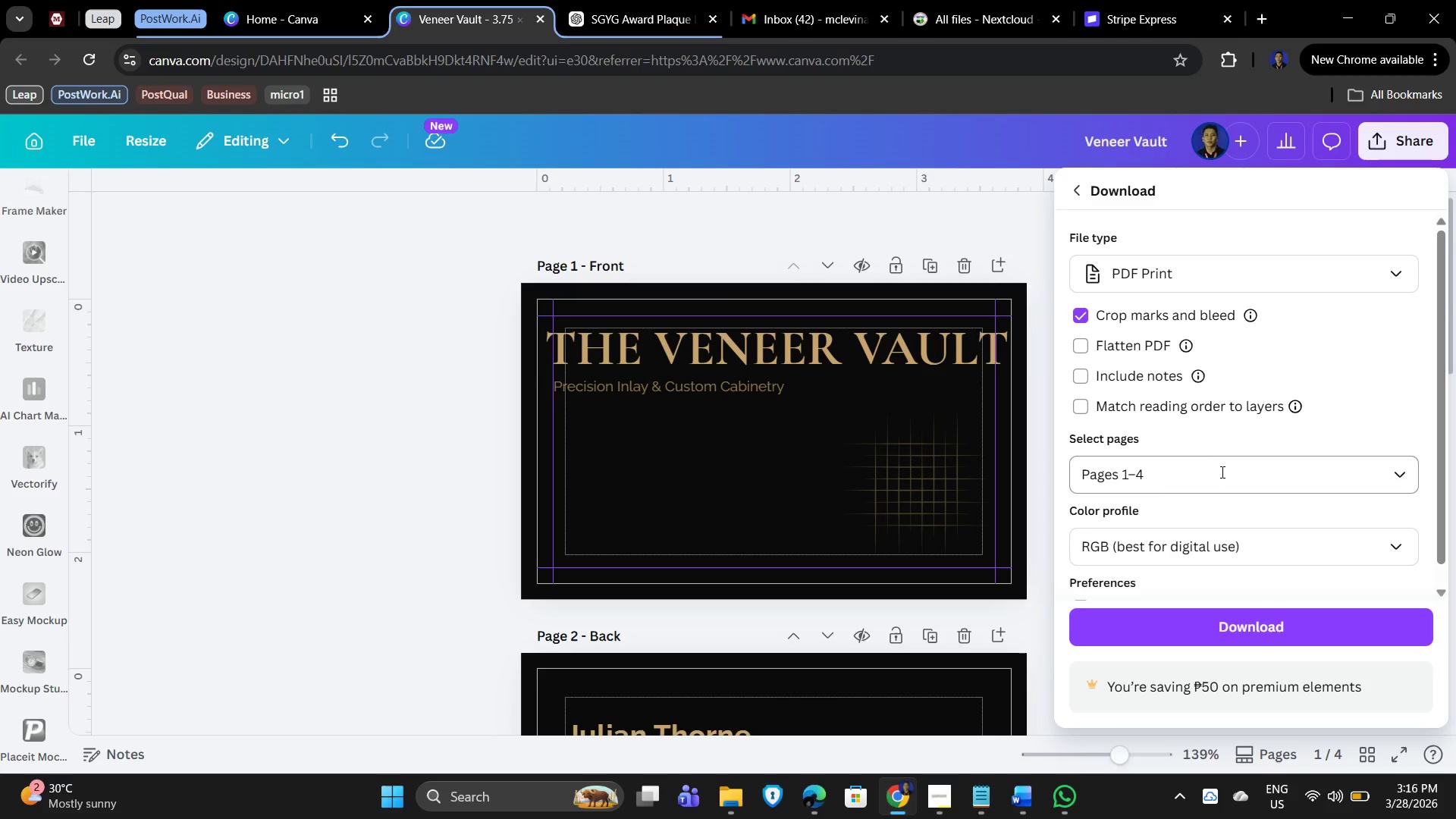 
left_click([1304, 548])
 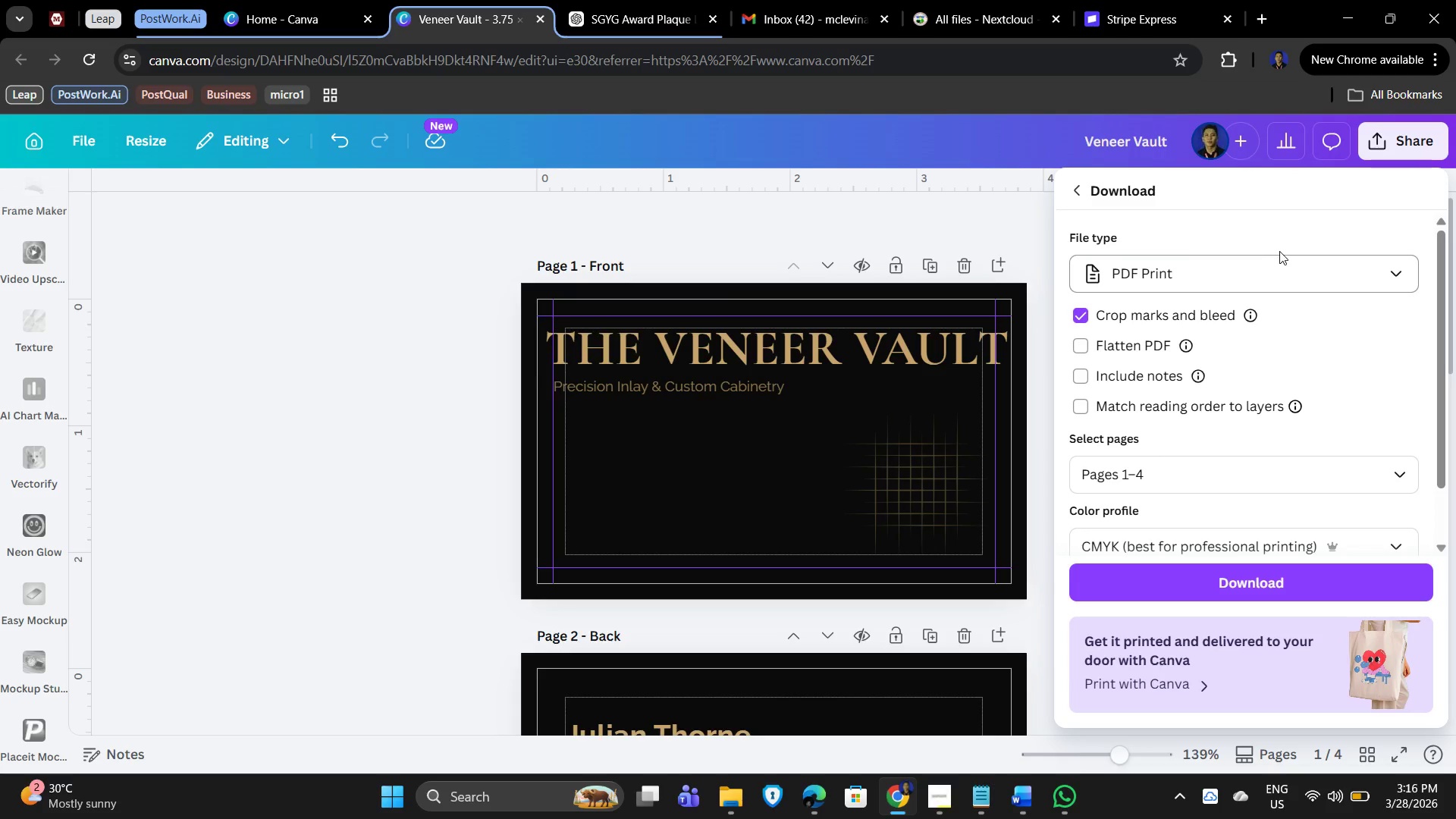 
scroll: coordinate [1310, 308], scroll_direction: down, amount: 4.0
 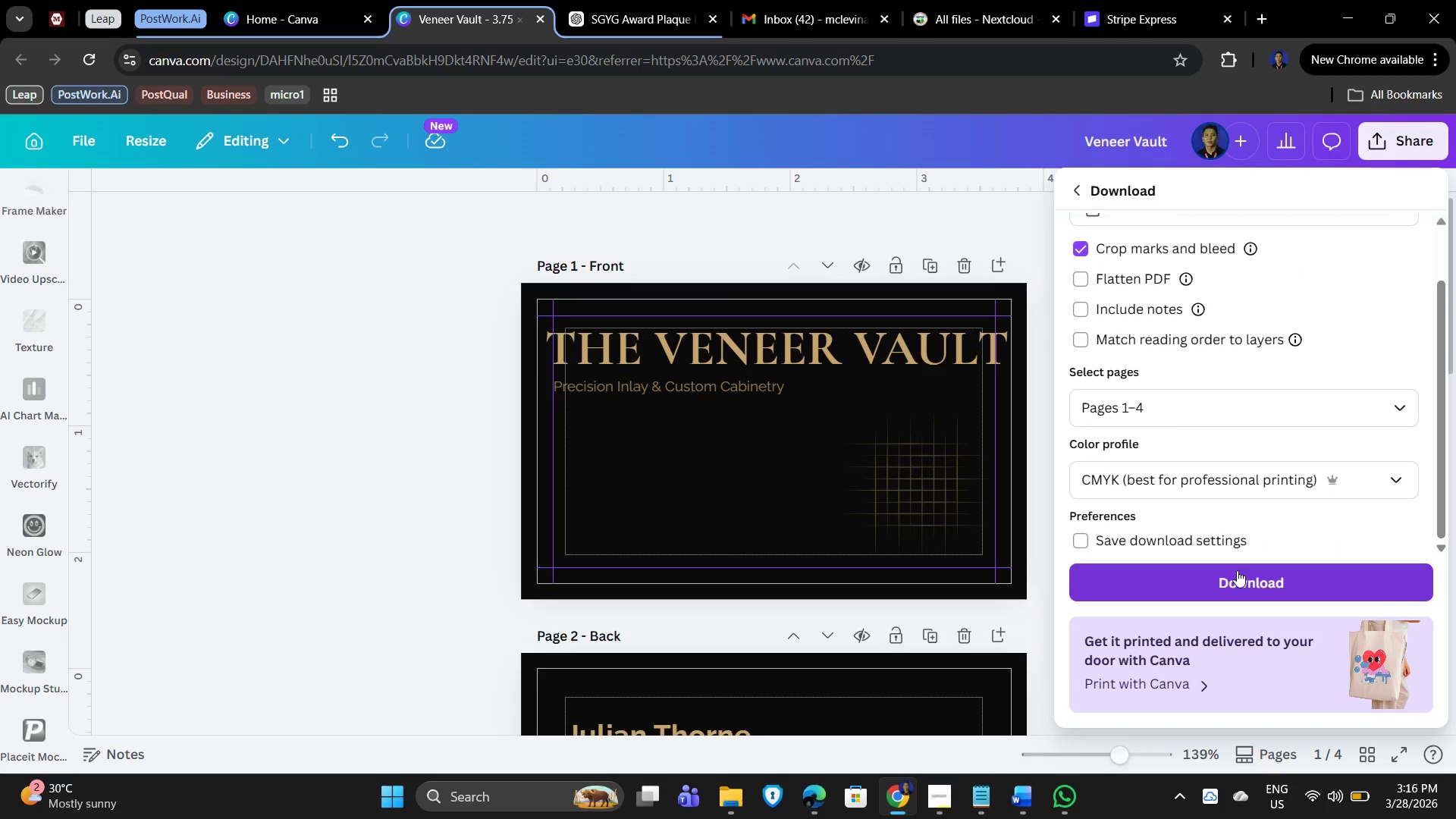 
left_click([1238, 576])
 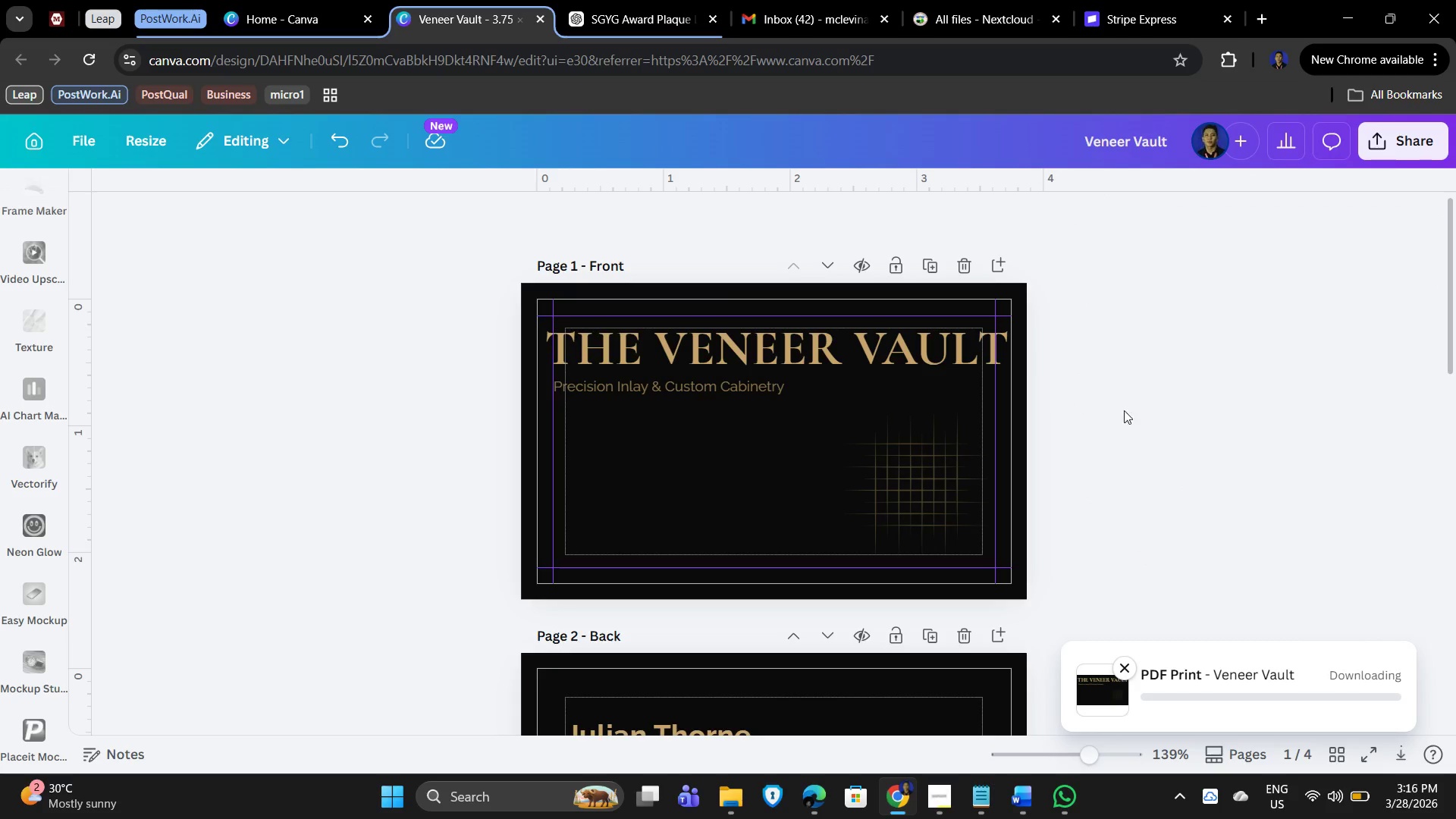 
mouse_move([1166, 403])
 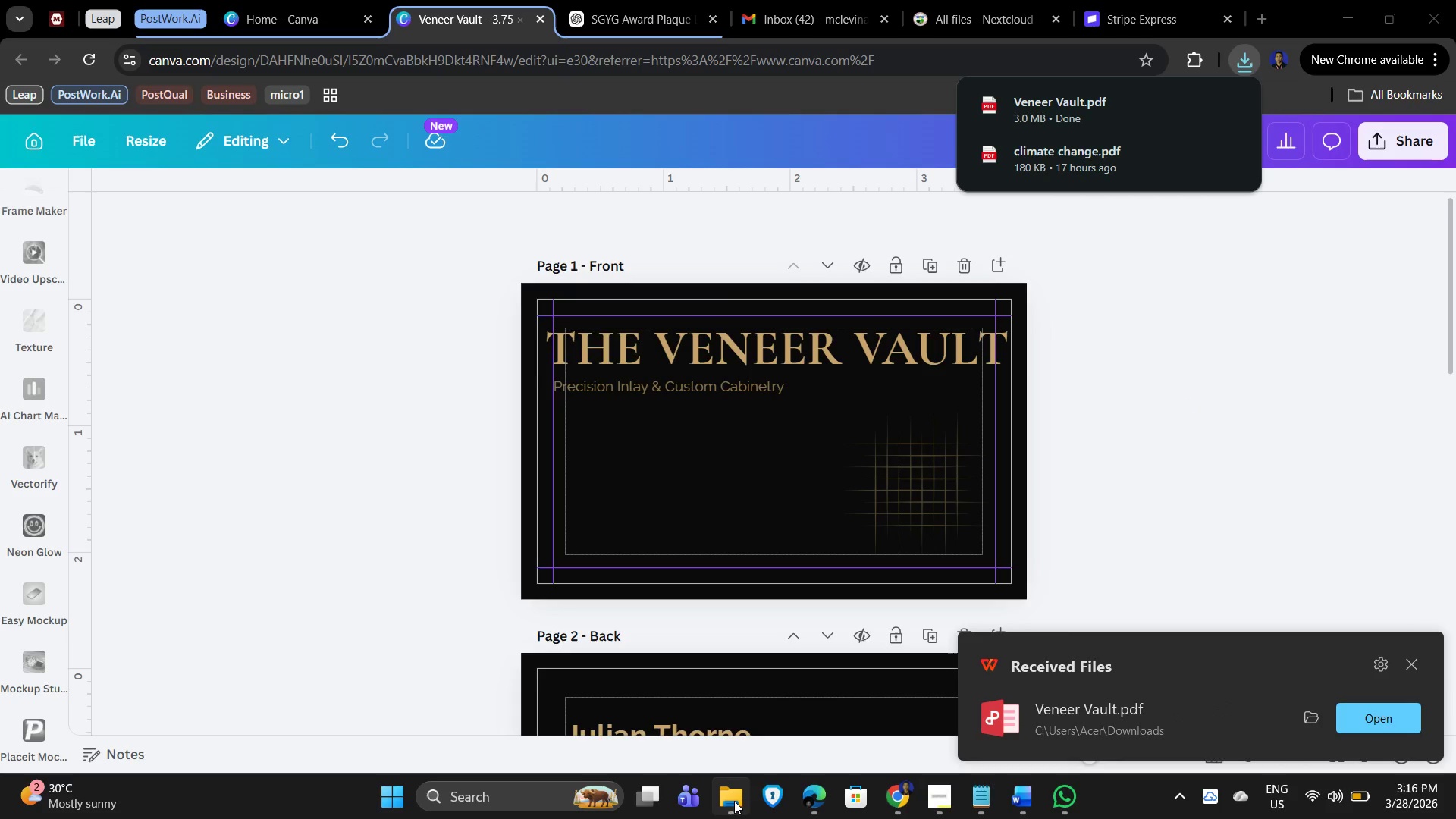 
left_click([718, 786])
 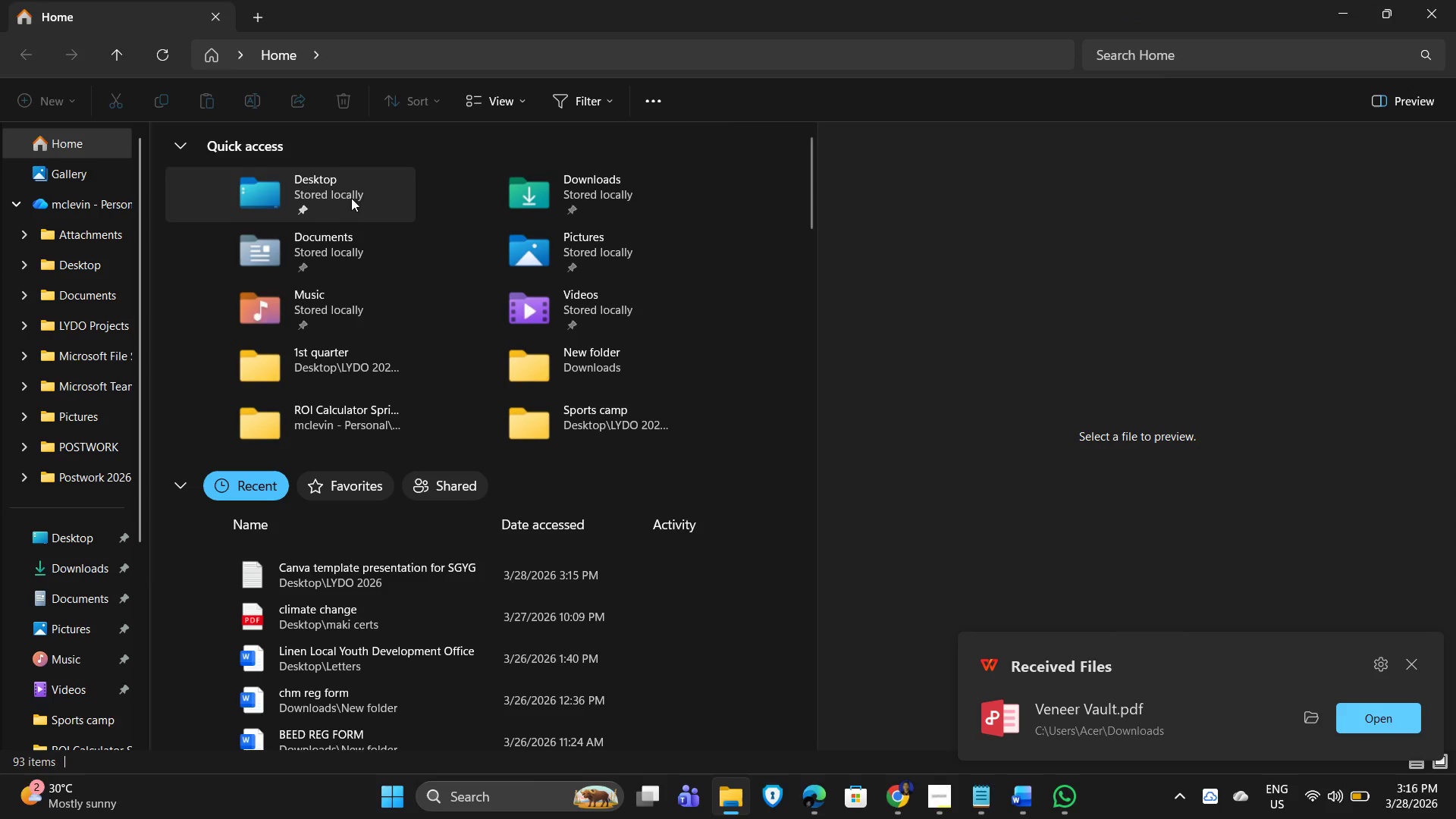 
left_click([734, 807])
 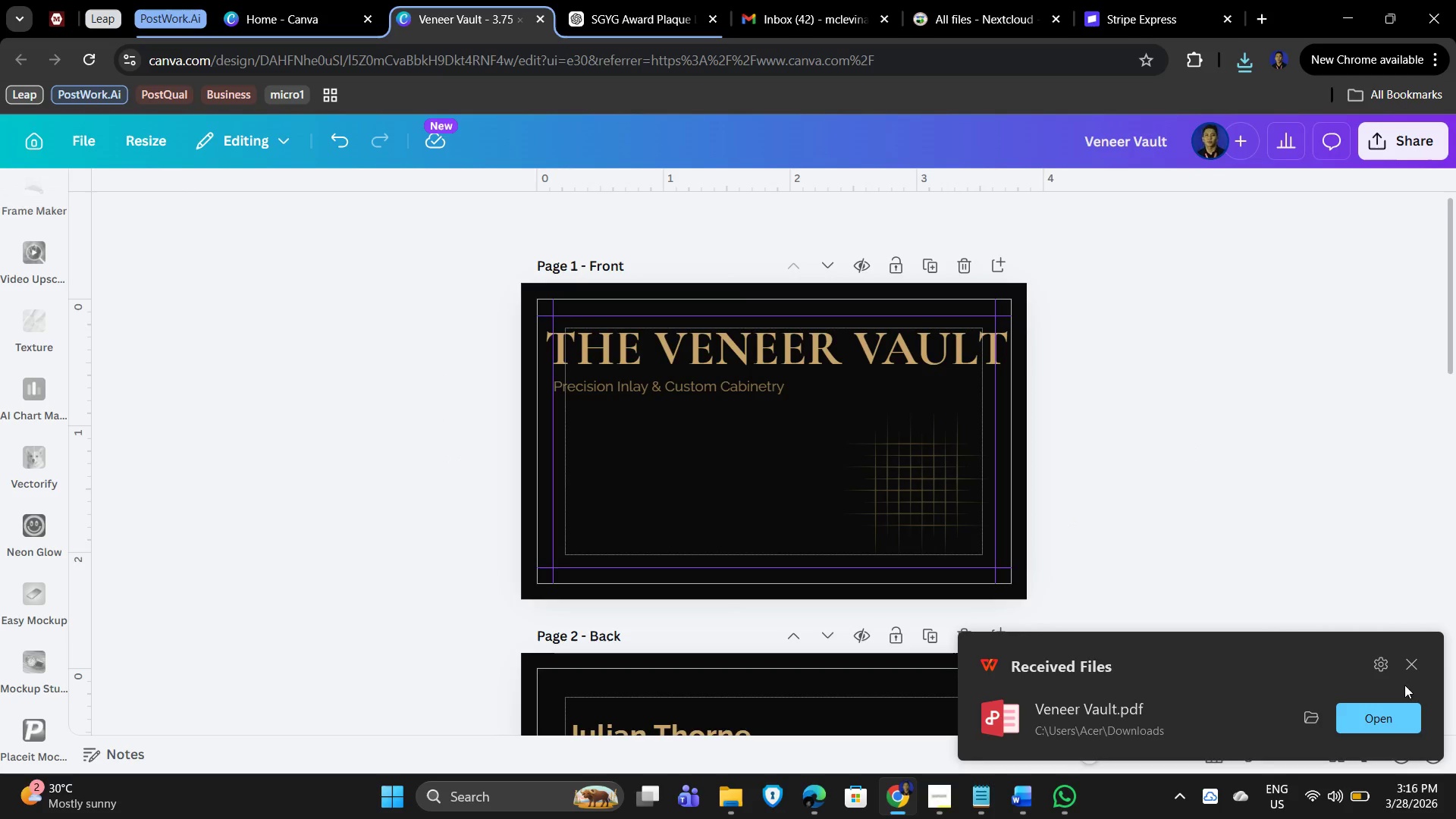 
left_click([1408, 670])
 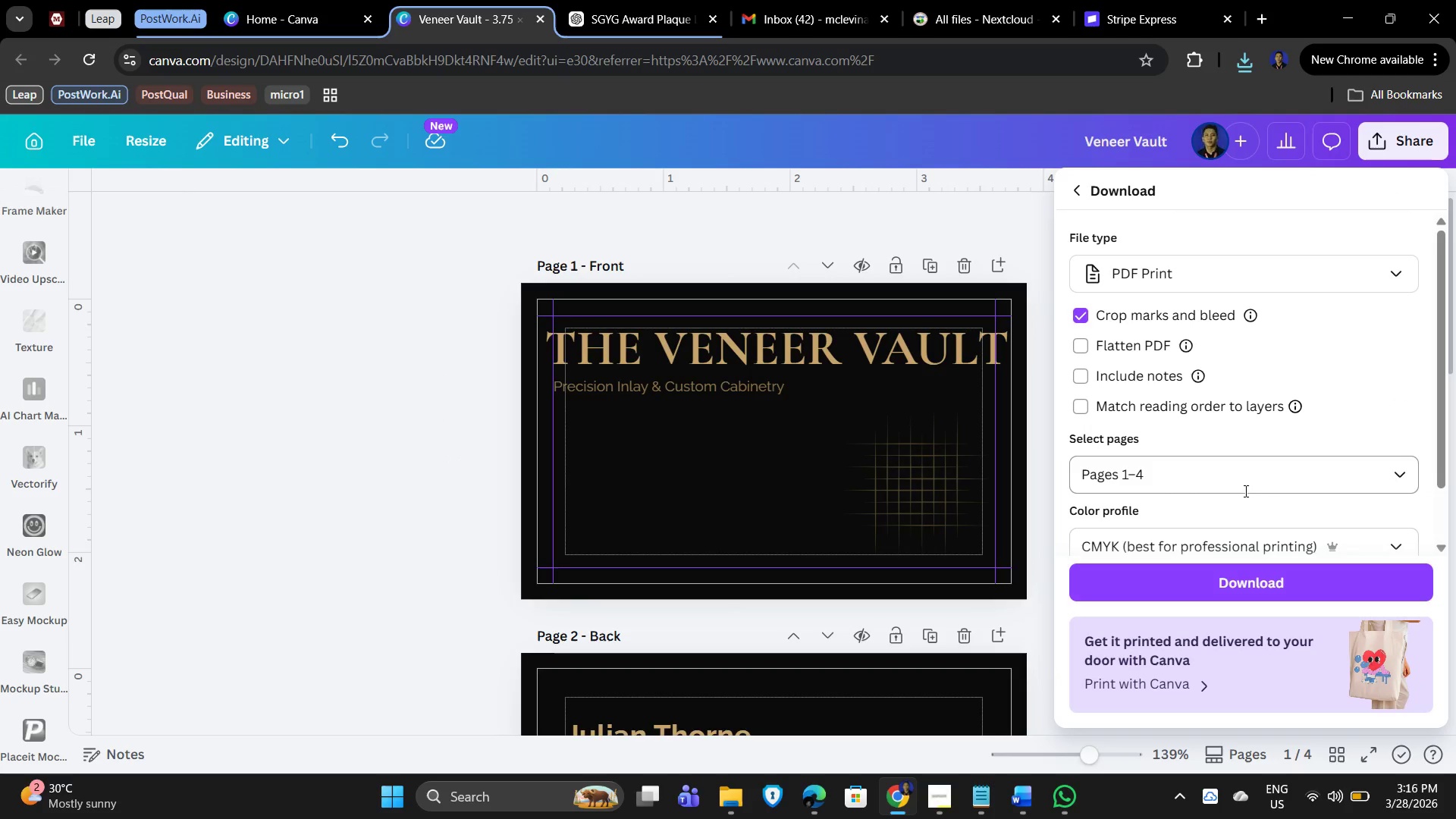 
wait(6.28)
 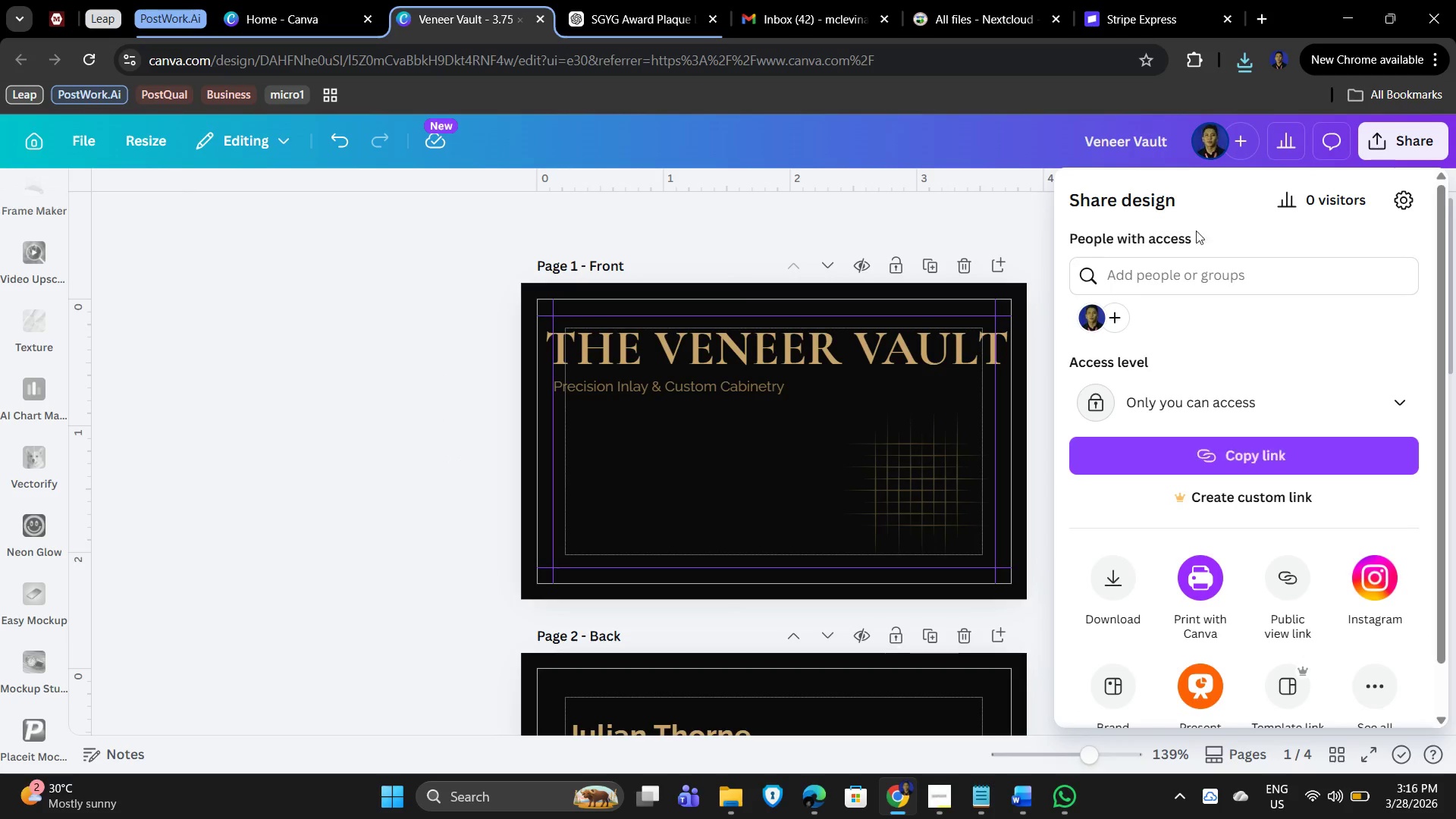 
scroll: coordinate [1151, 337], scroll_direction: down, amount: 1.0
 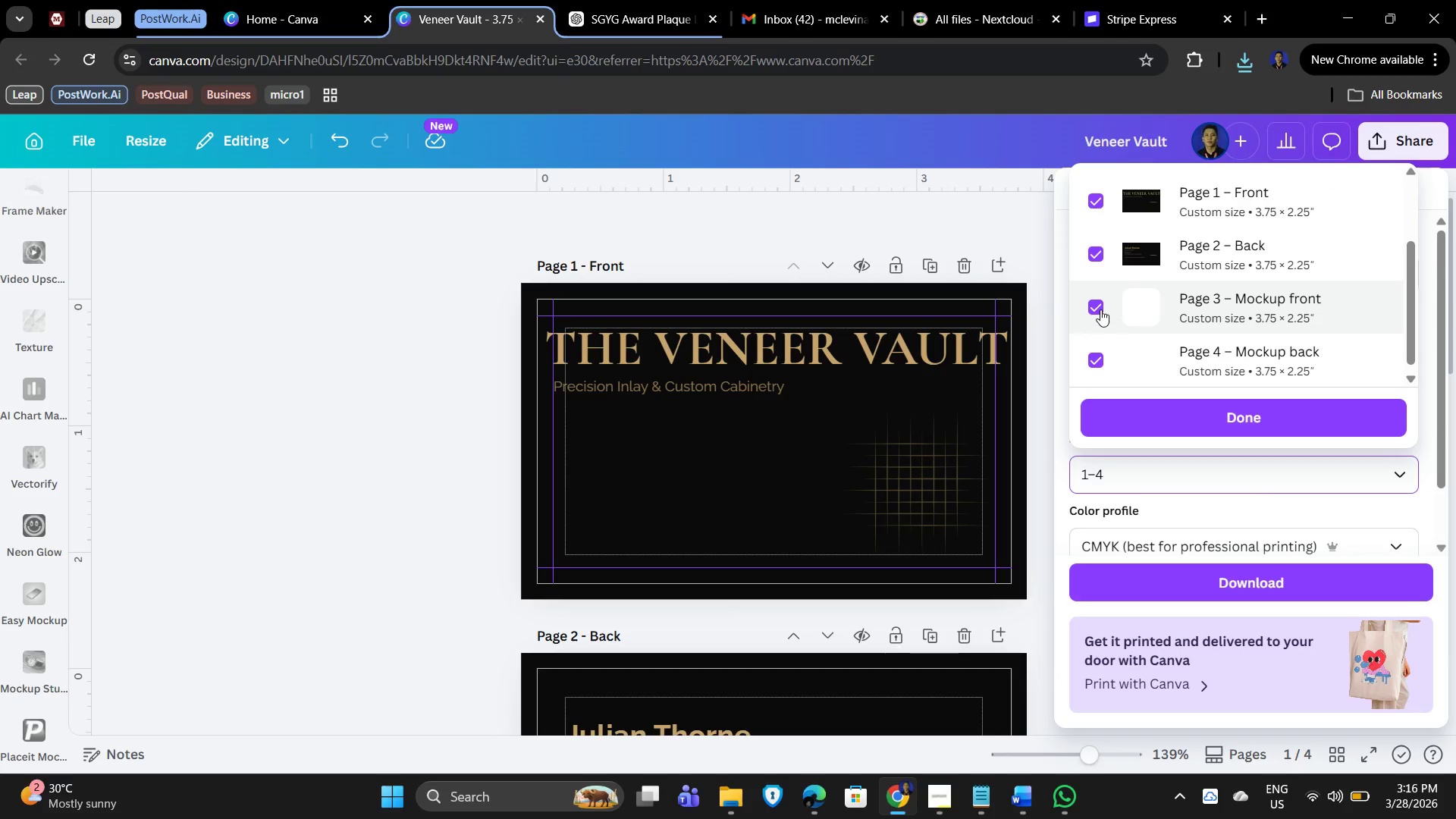 
left_click([1100, 308])
 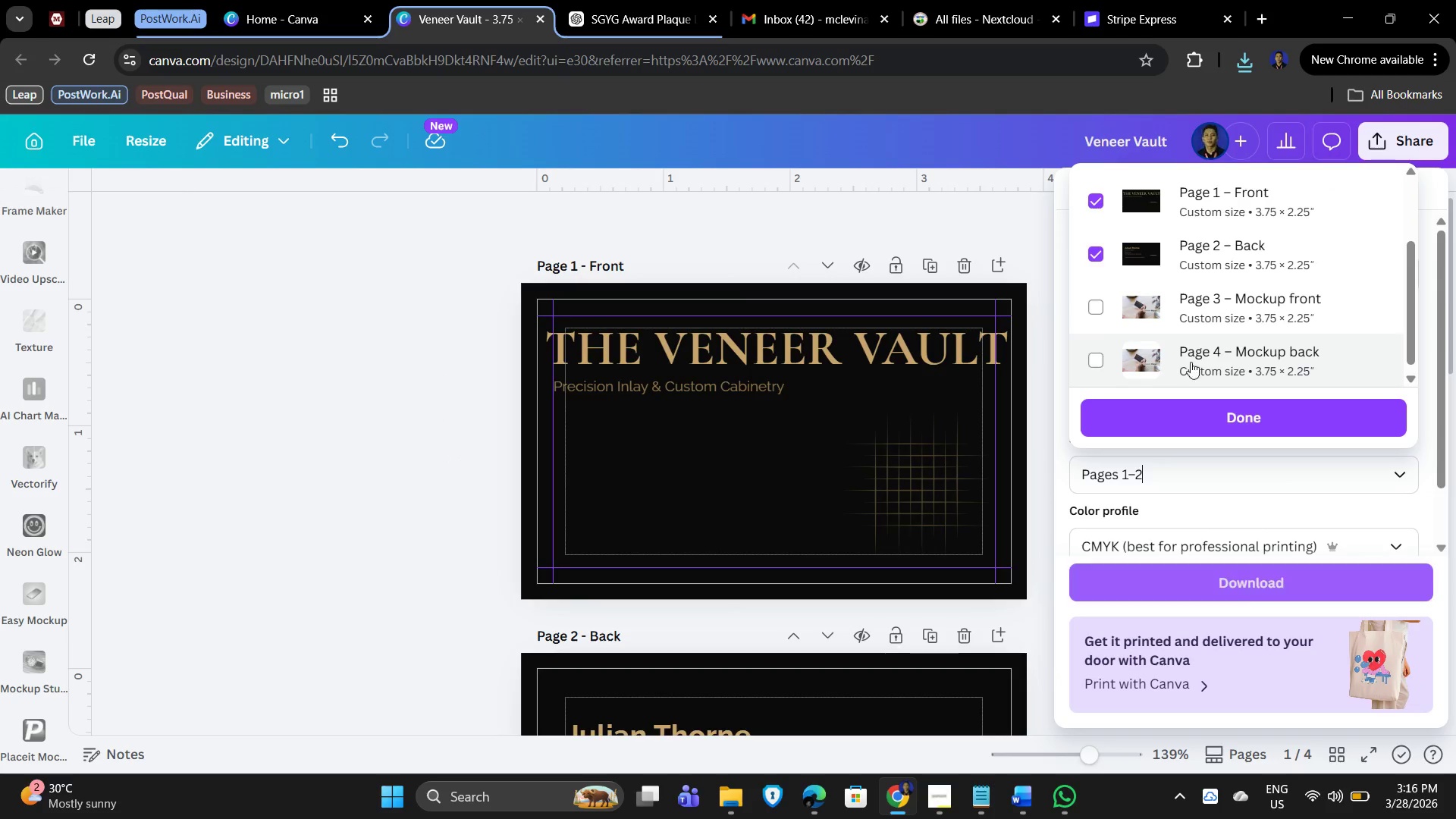 
scroll: coordinate [1279, 347], scroll_direction: up, amount: 3.0
 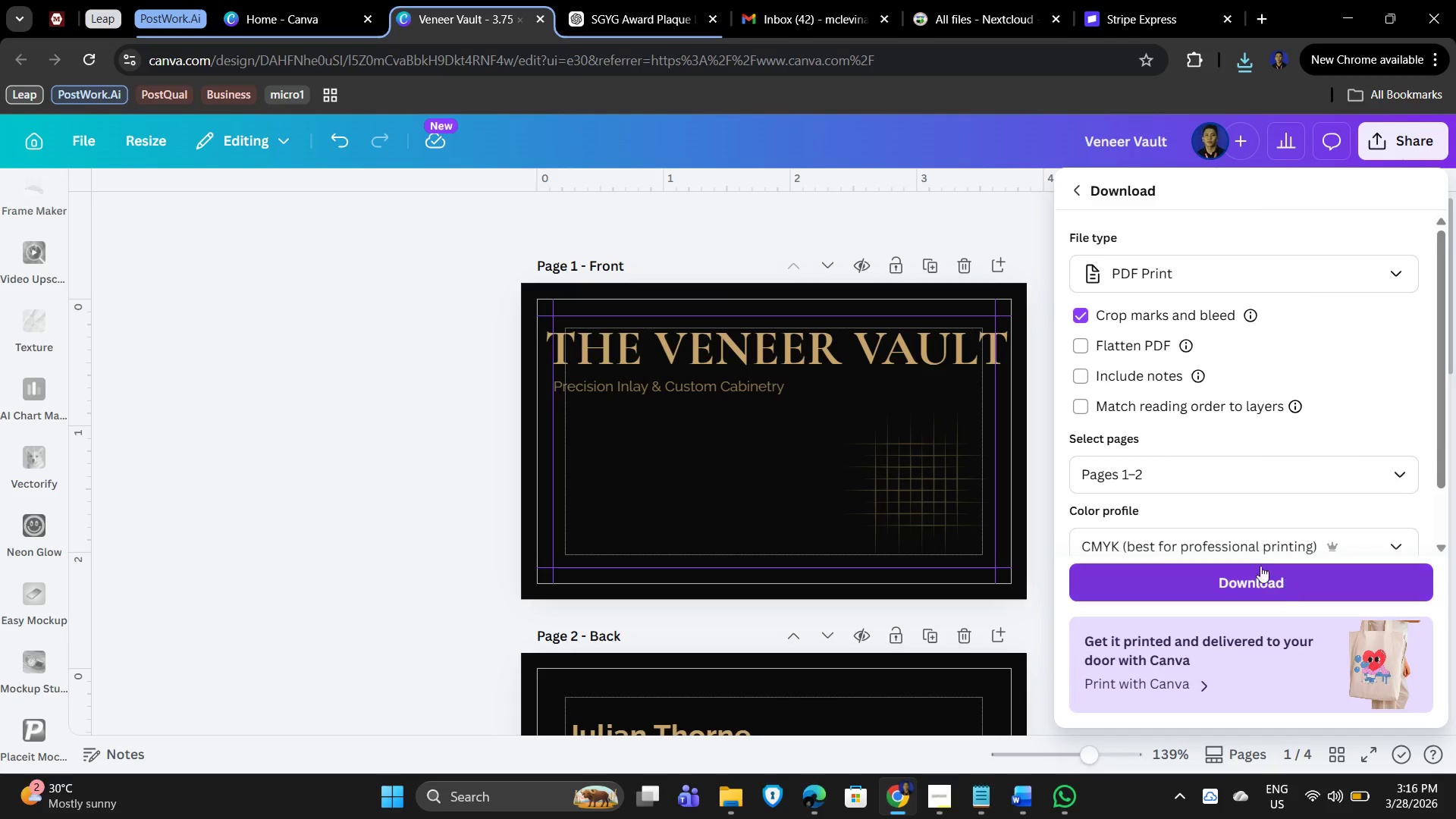 
scroll: coordinate [1269, 392], scroll_direction: down, amount: 3.0
 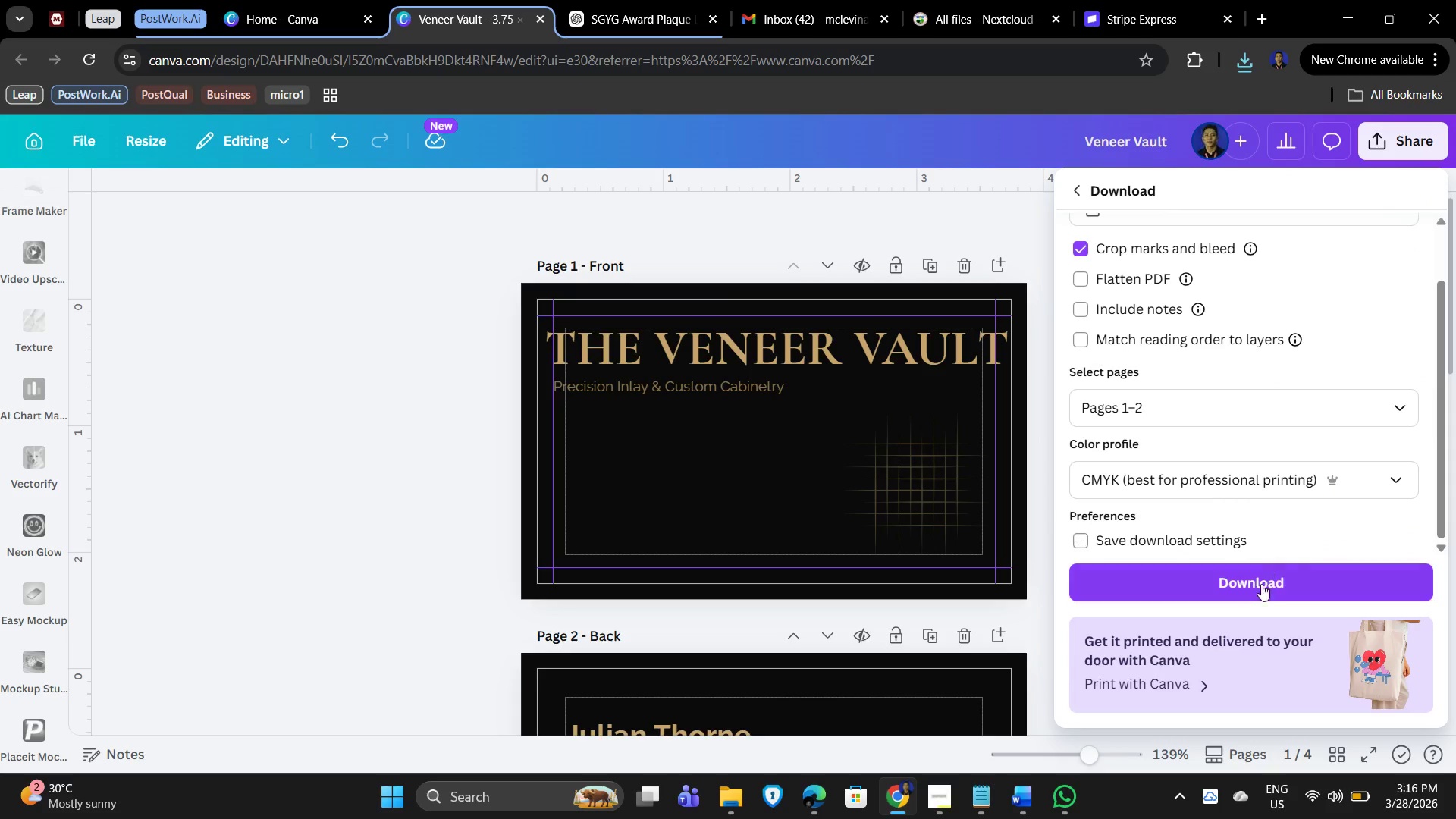 
left_click([1257, 581])
 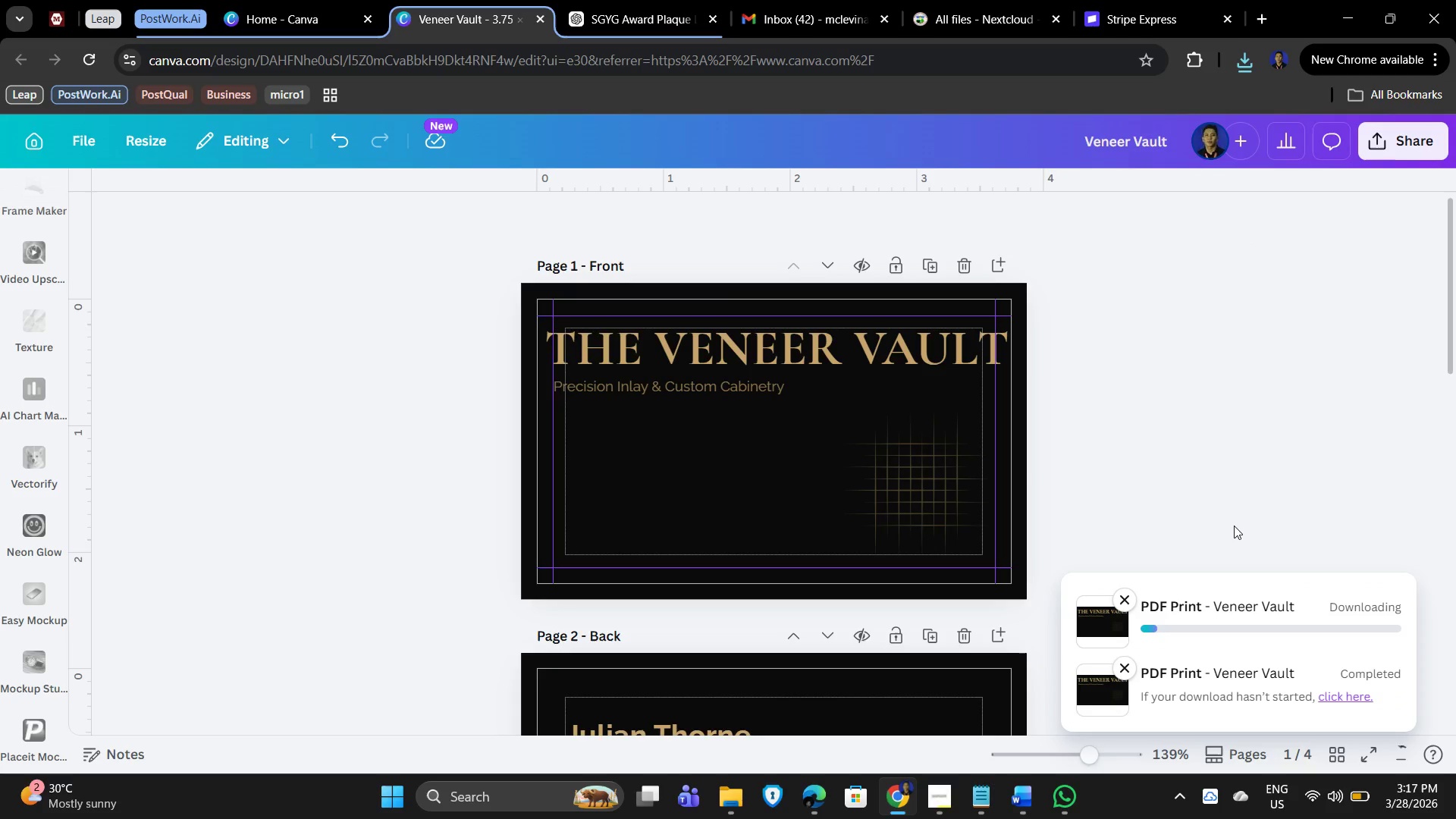 
mouse_move([1219, 508])
 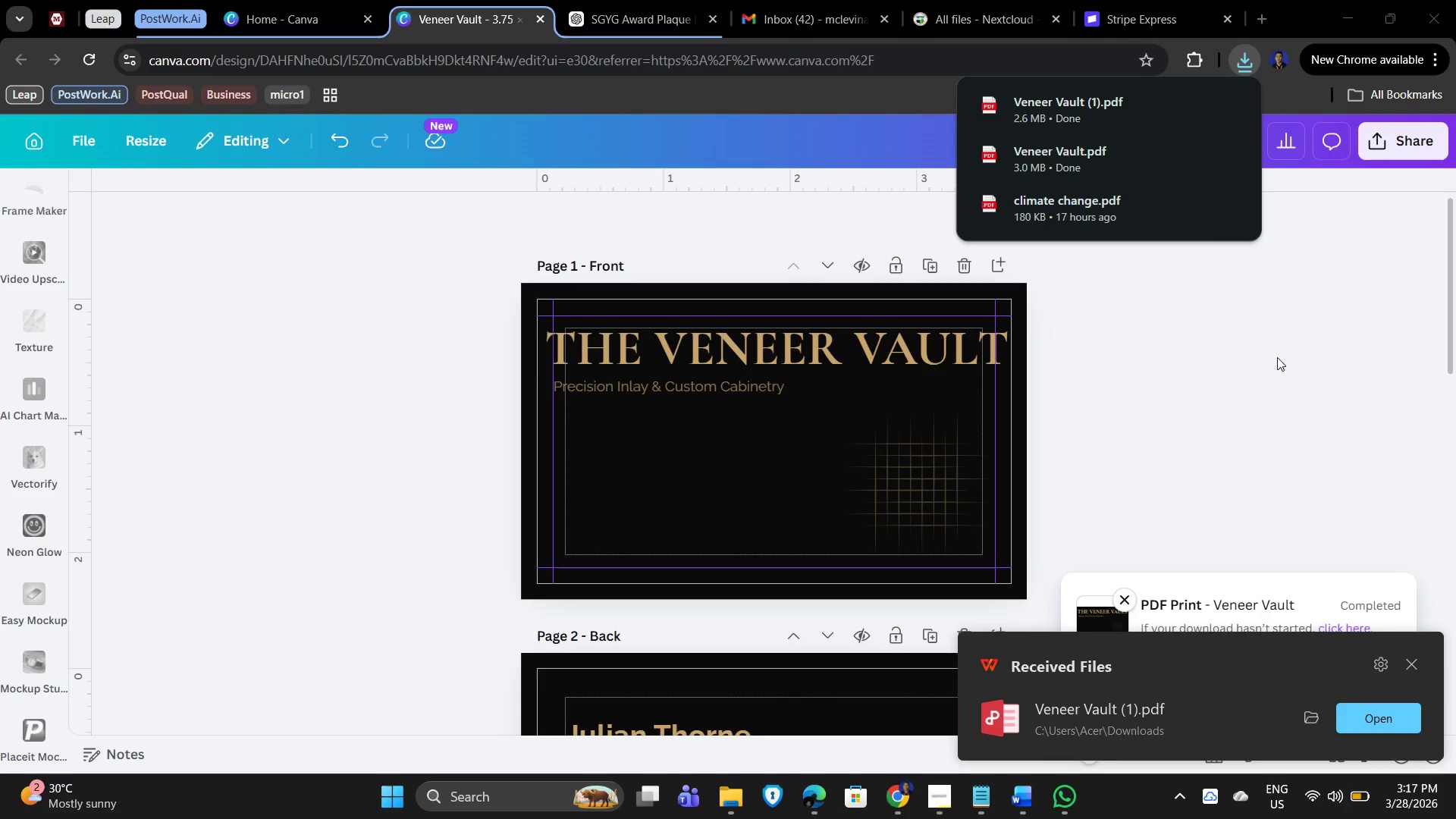 
wait(6.26)
 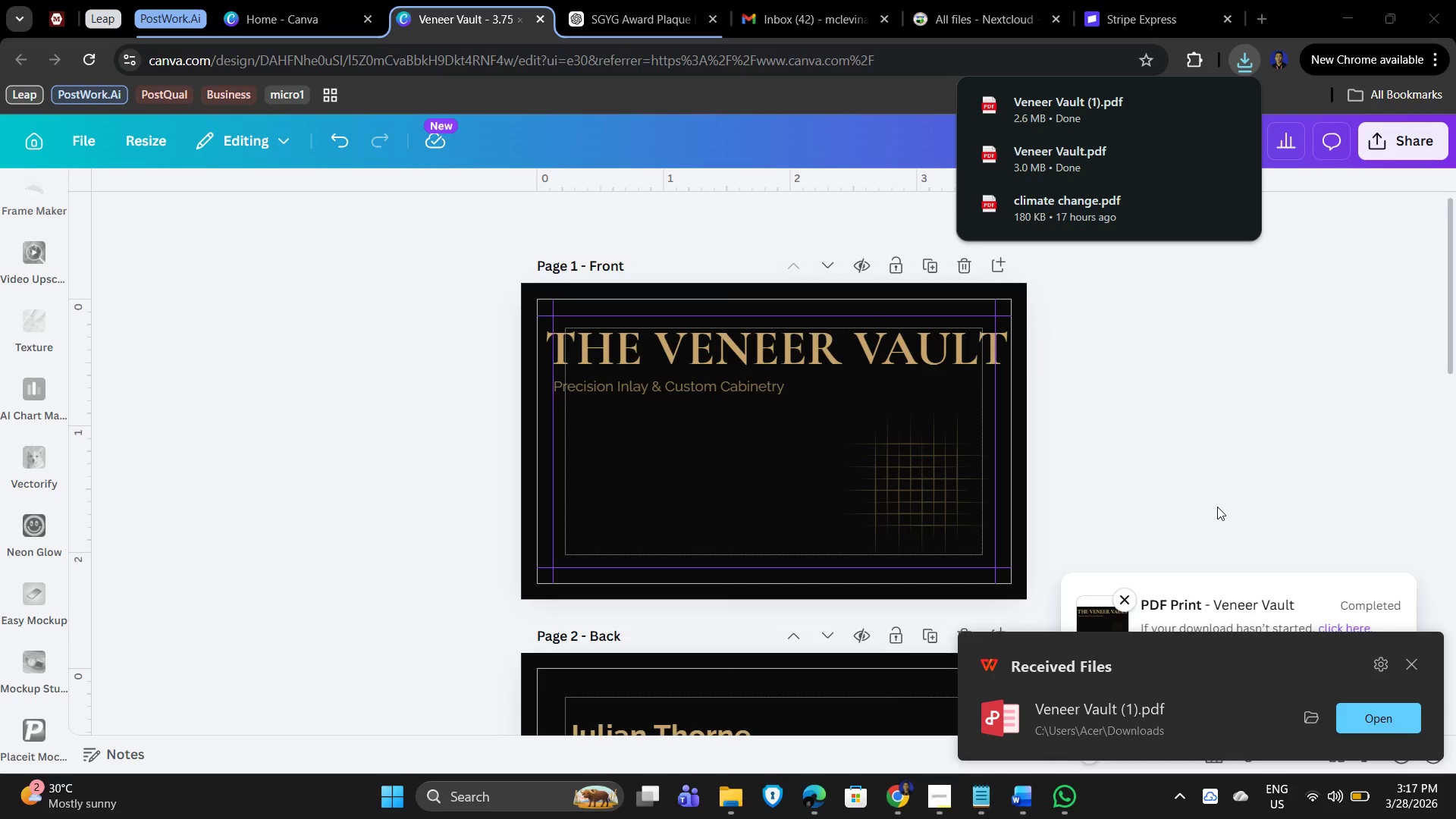 
left_click([723, 806])
 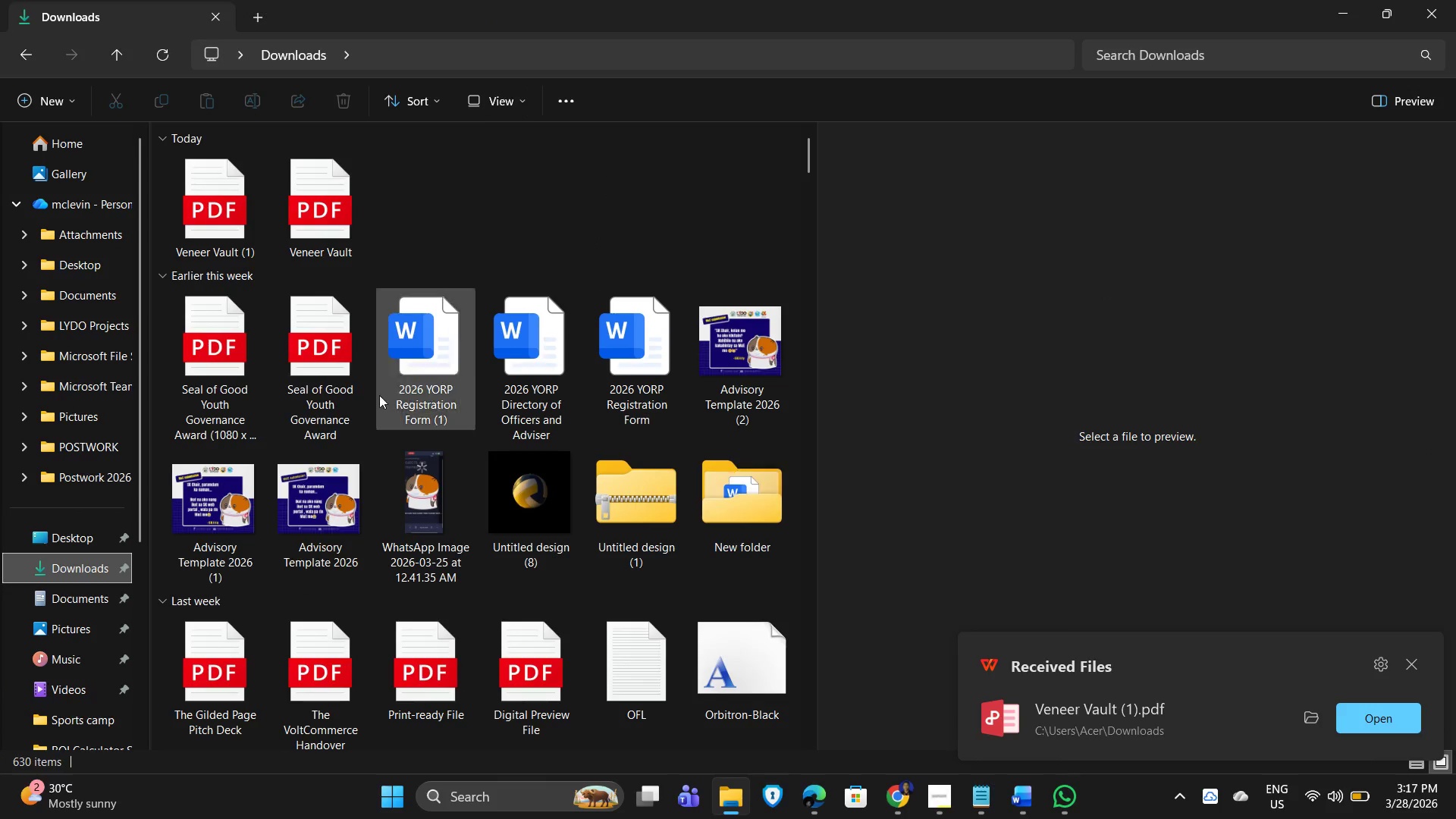 
wait(5.06)
 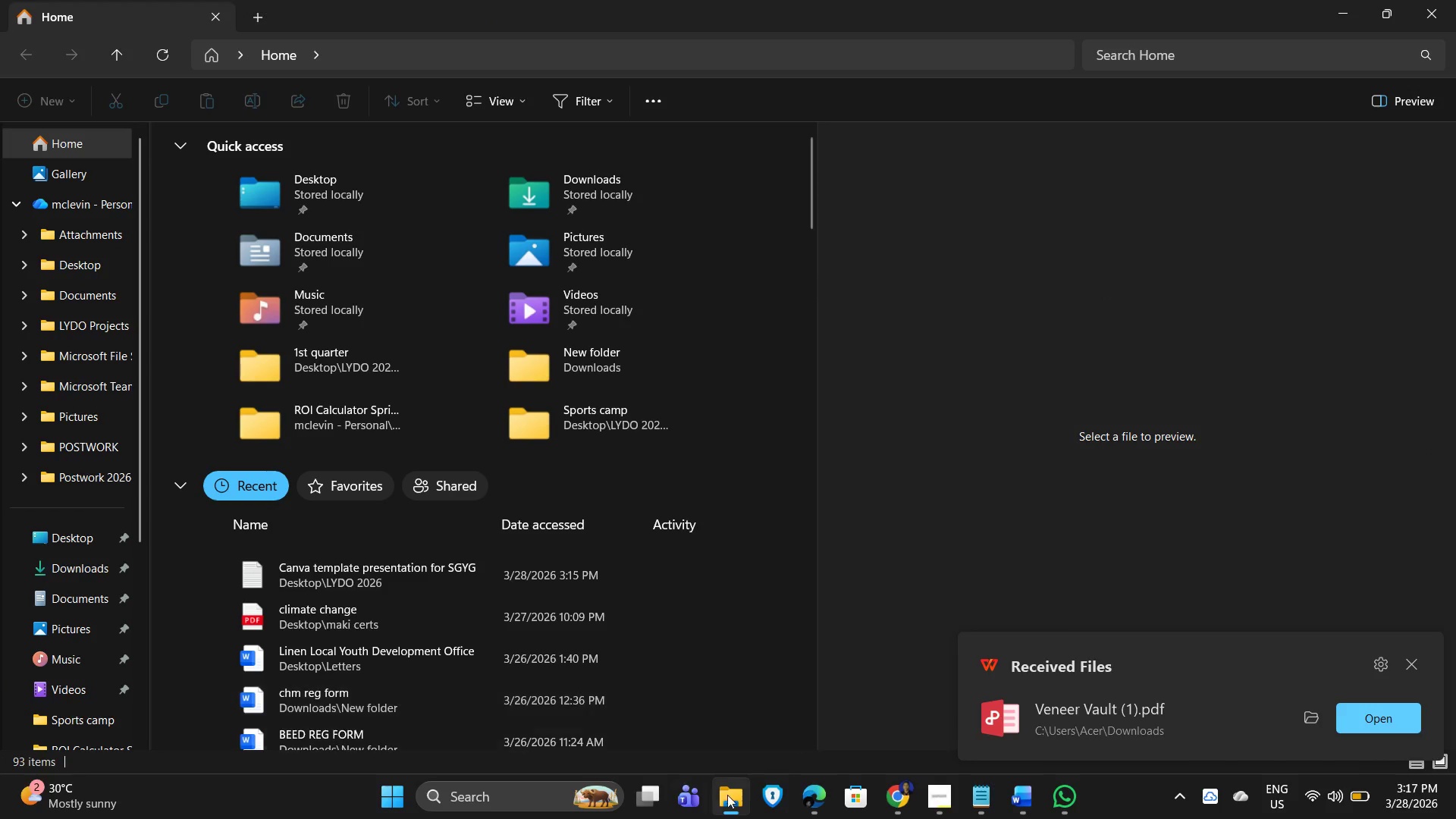 
double_click([230, 196])
 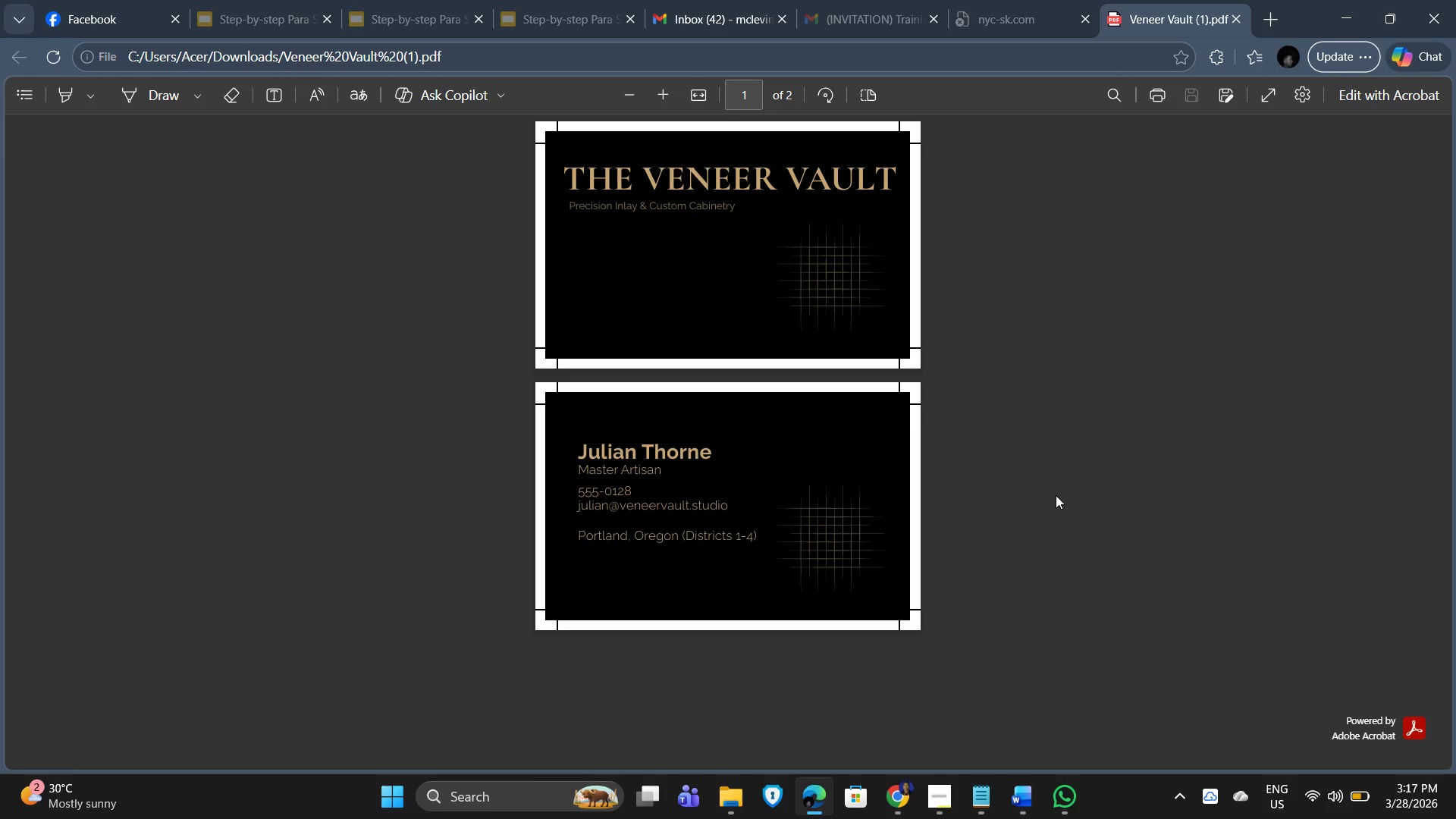 
wait(14.39)
 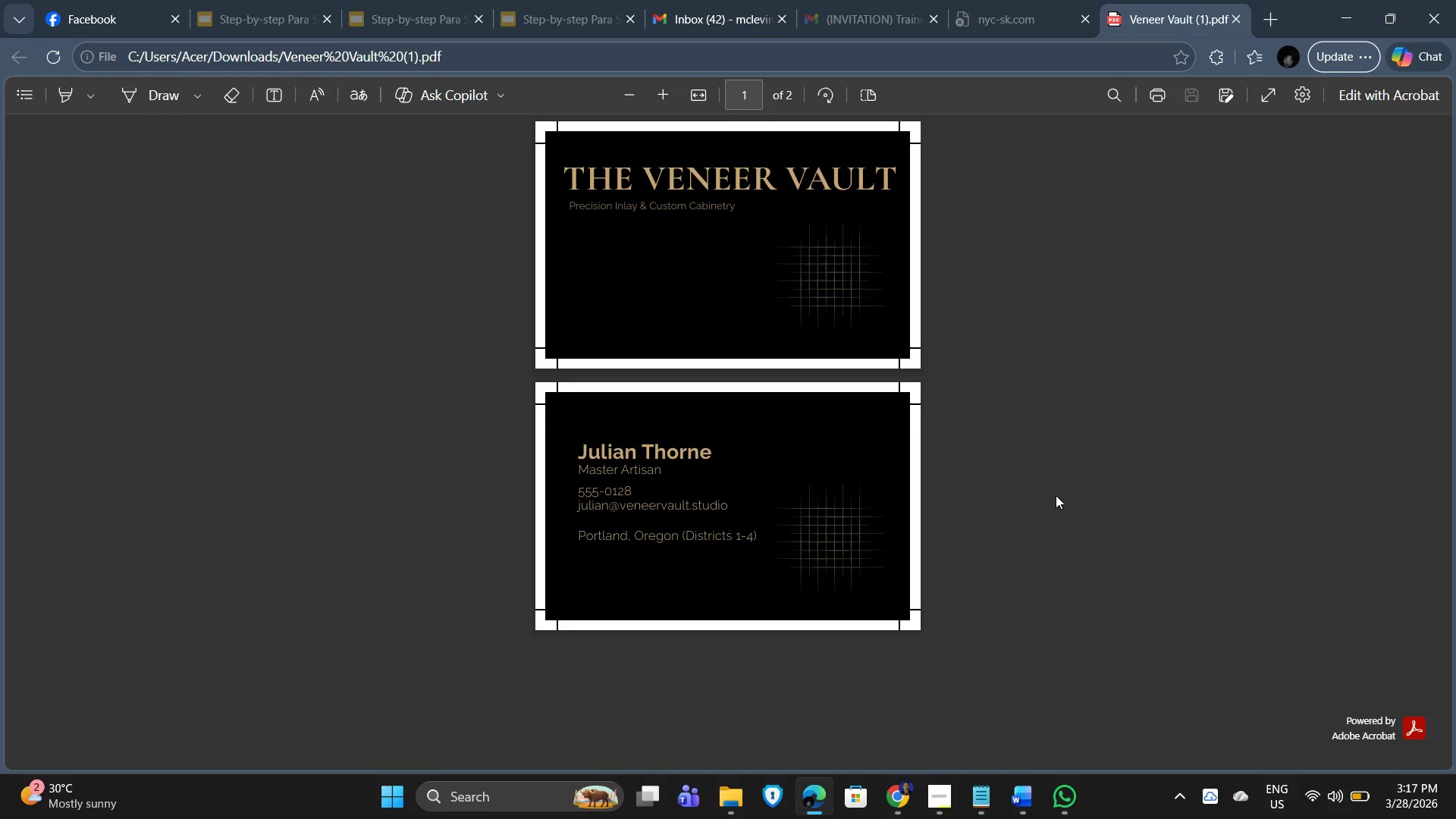 
hold_key(key=ControlLeft, duration=0.58)
scroll: coordinate [999, 398], scroll_direction: up, amount: 8.0
 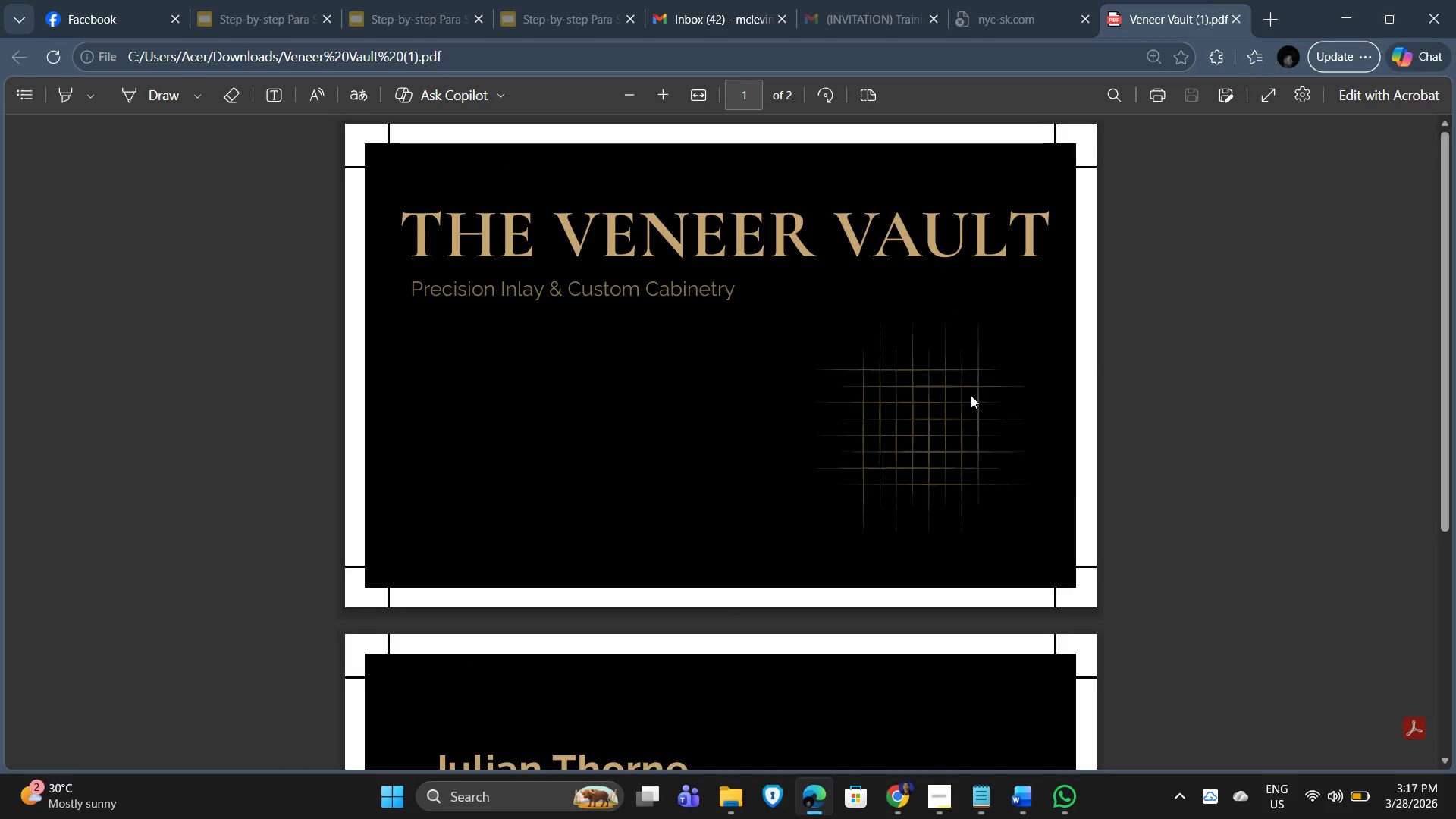 
hold_key(key=ControlLeft, duration=0.66)
scroll: coordinate [956, 393], scroll_direction: down, amount: 3.0
 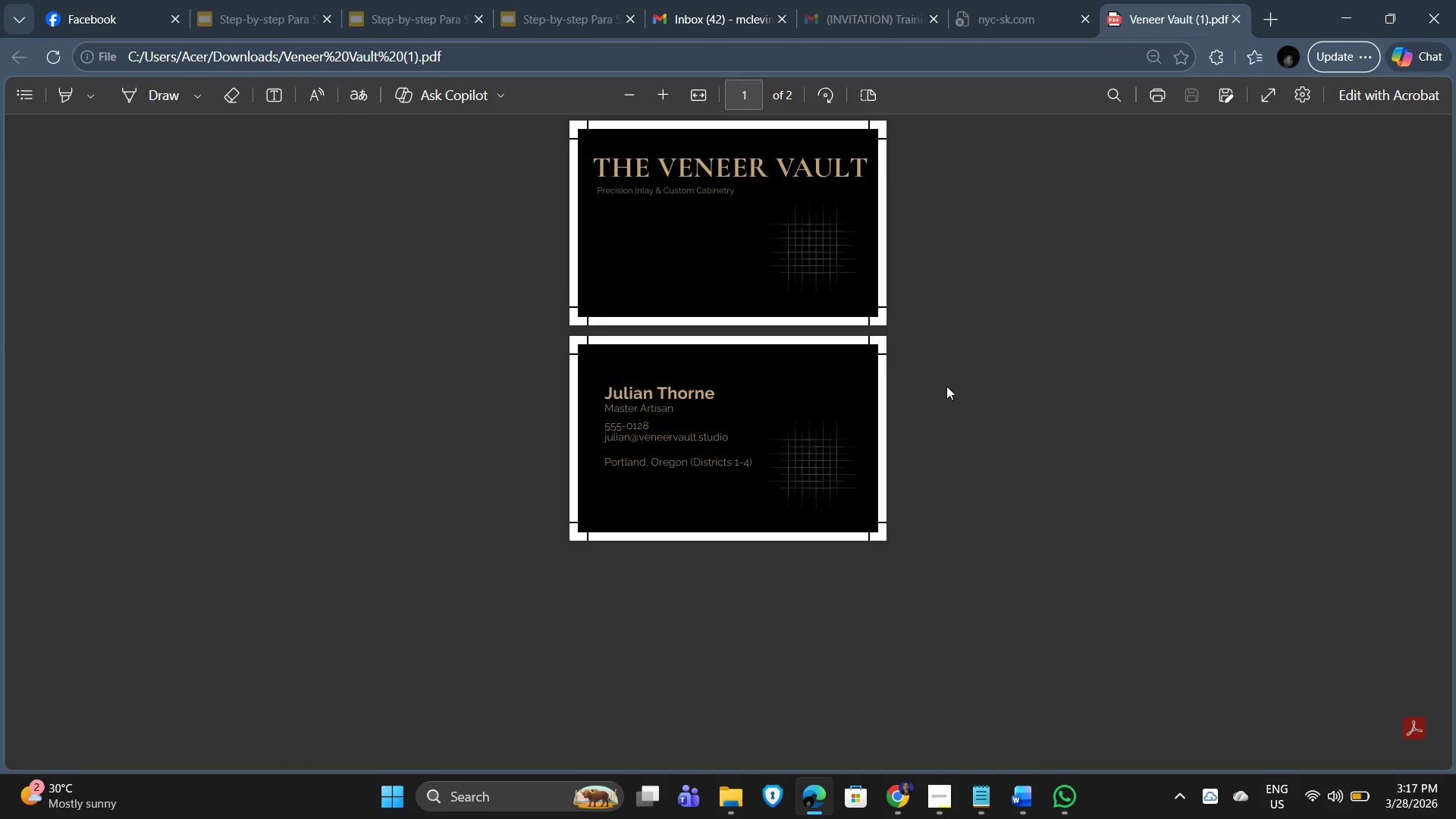 
key(Control+ControlLeft)
 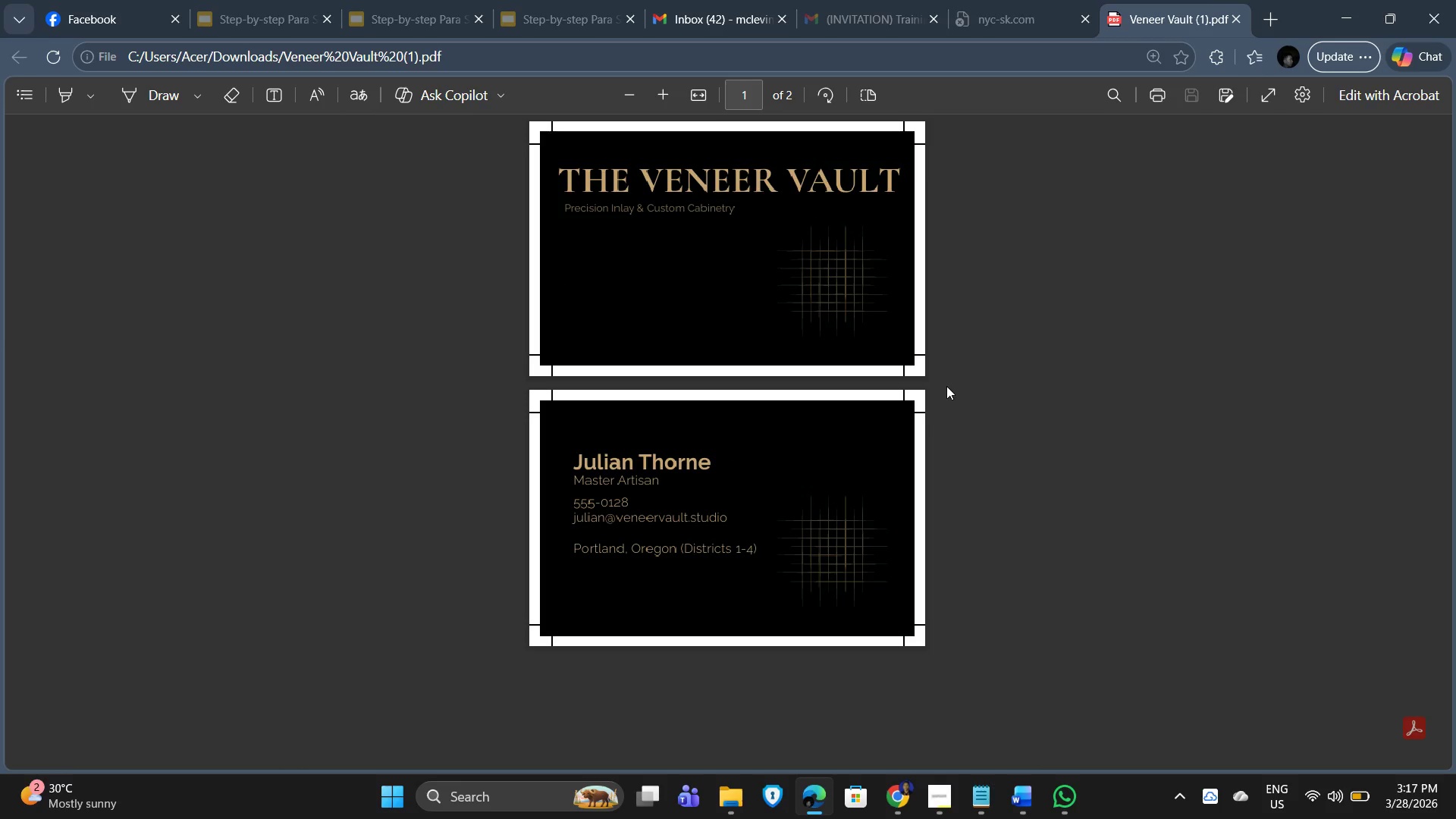 
scroll: coordinate [946, 386], scroll_direction: up, amount: 1.0
 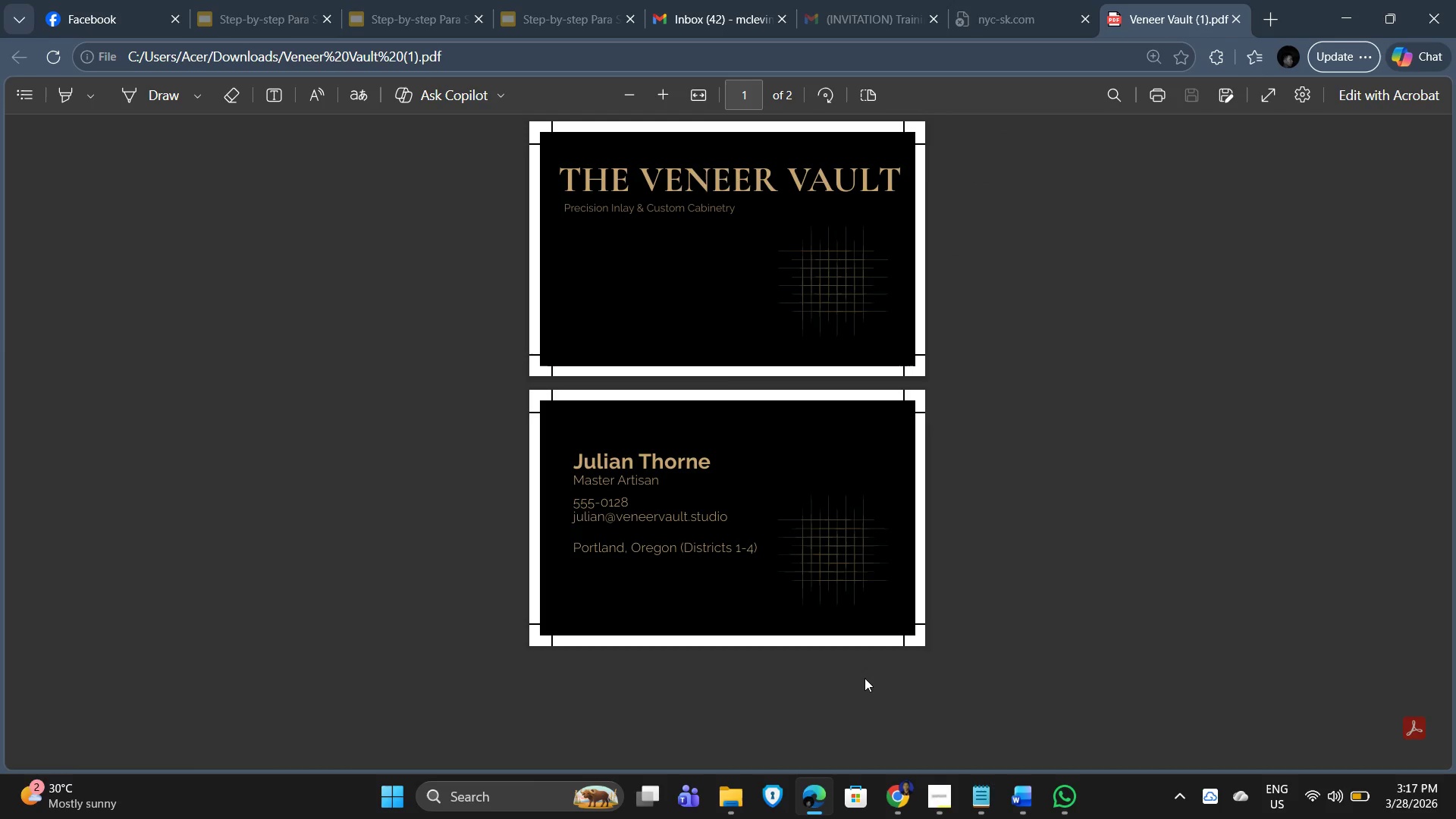 
wait(13.44)
 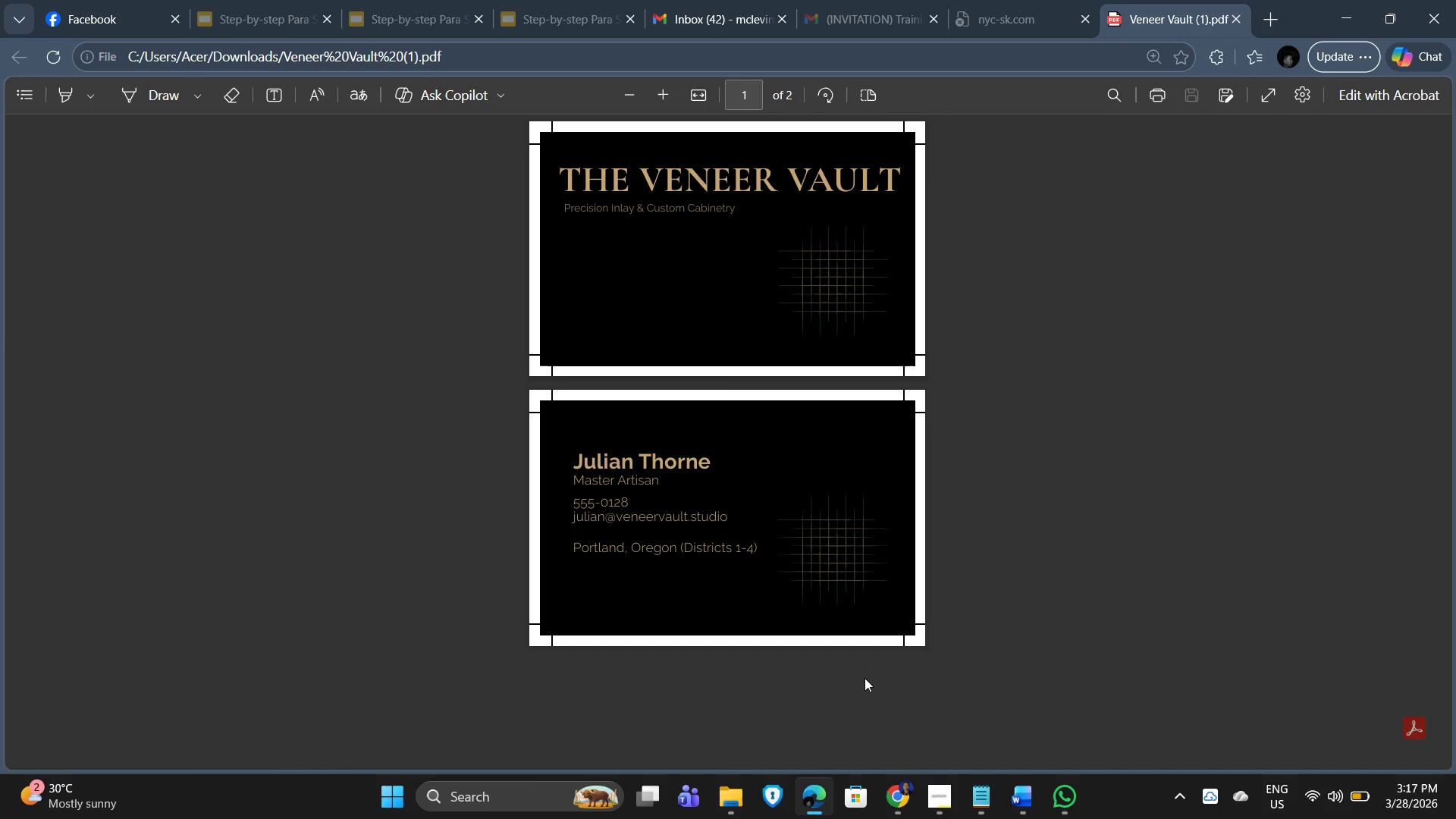 
mouse_move([1221, 31])
 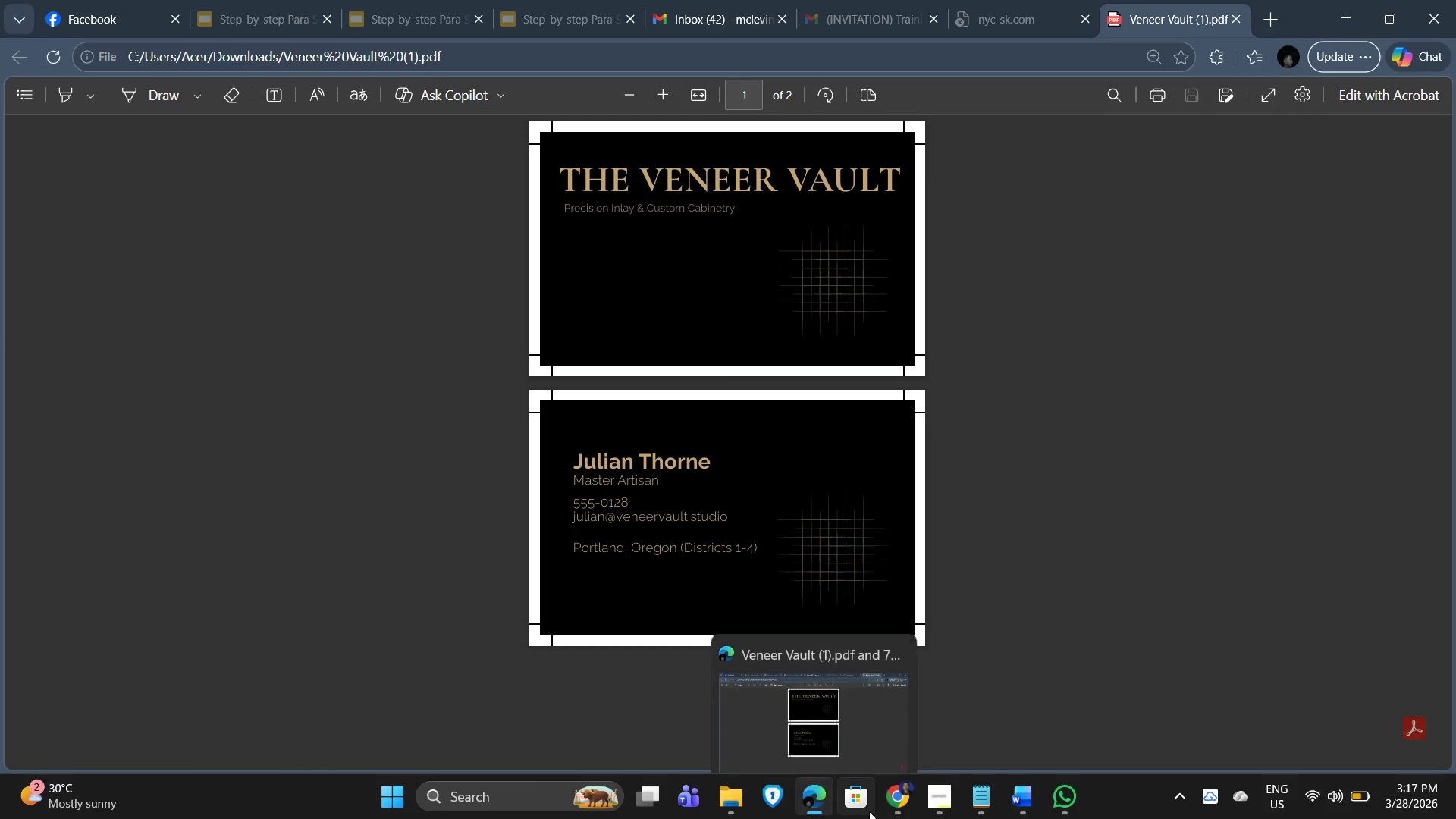 
left_click([890, 800])
 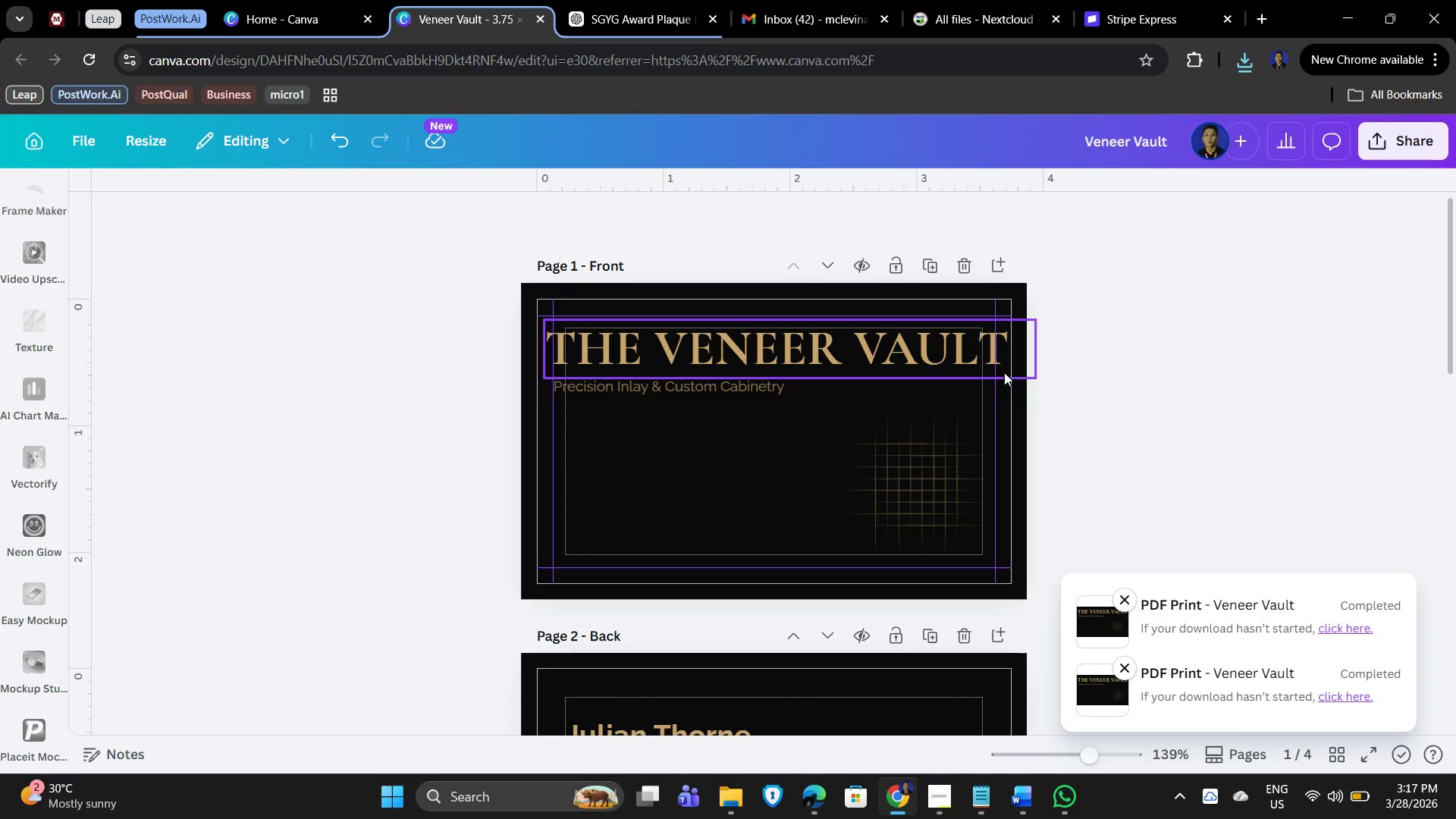 
left_click([904, 362])
 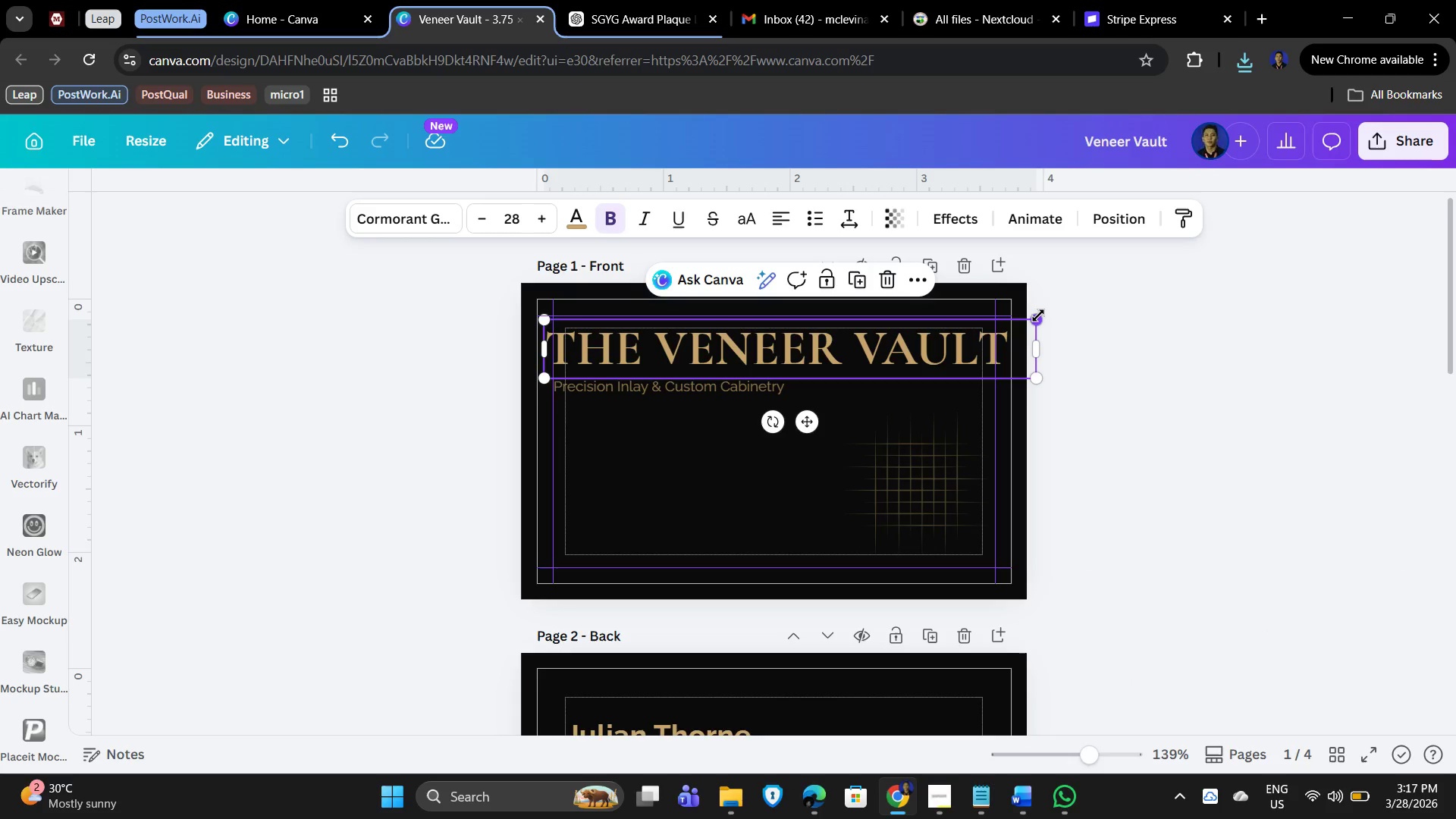 
left_click_drag(start_coordinate=[1039, 317], to_coordinate=[1022, 327])
 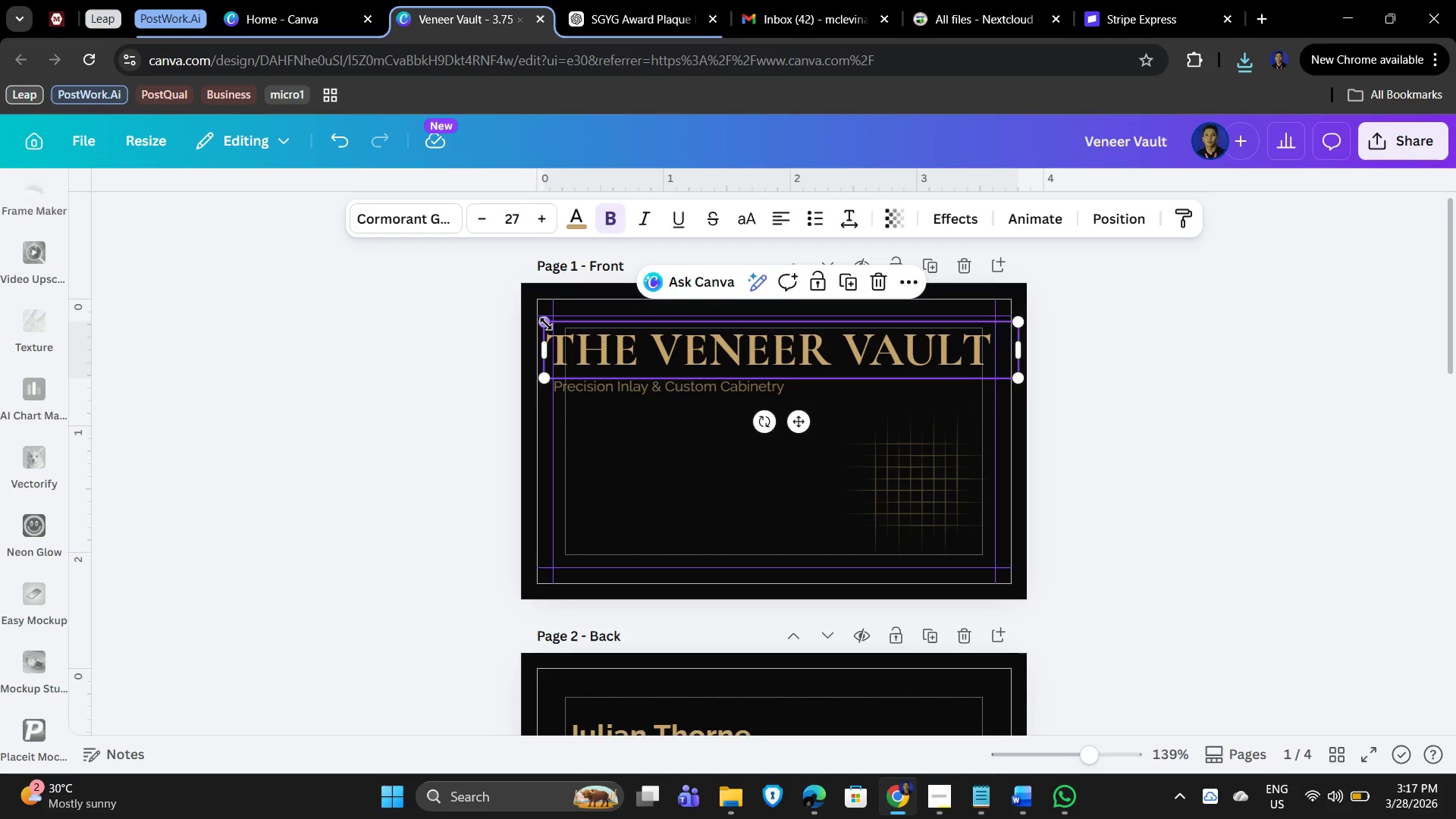 
left_click_drag(start_coordinate=[546, 324], to_coordinate=[560, 328])
 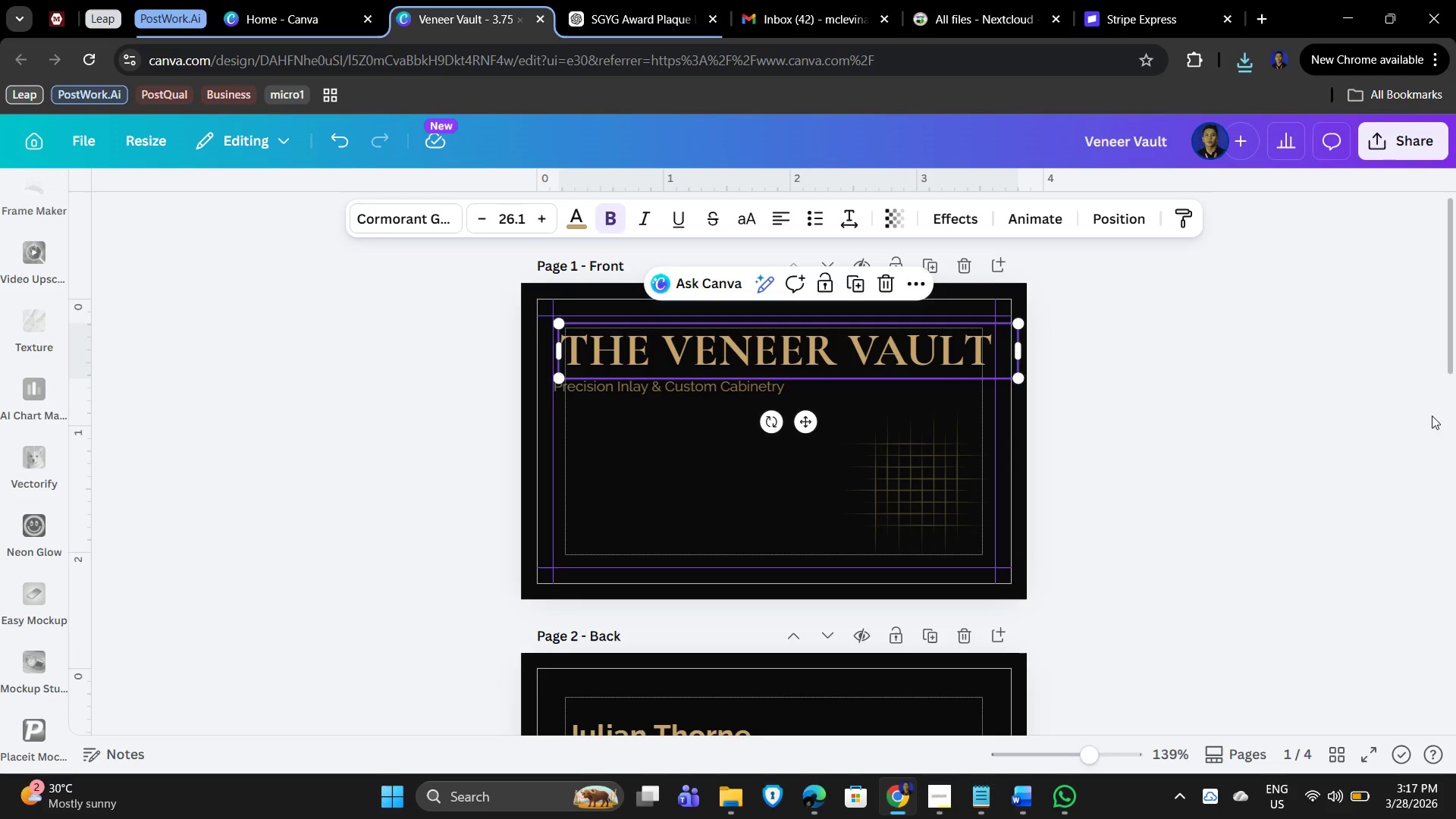 
left_click_drag(start_coordinate=[1433, 416], to_coordinate=[1429, 416])
 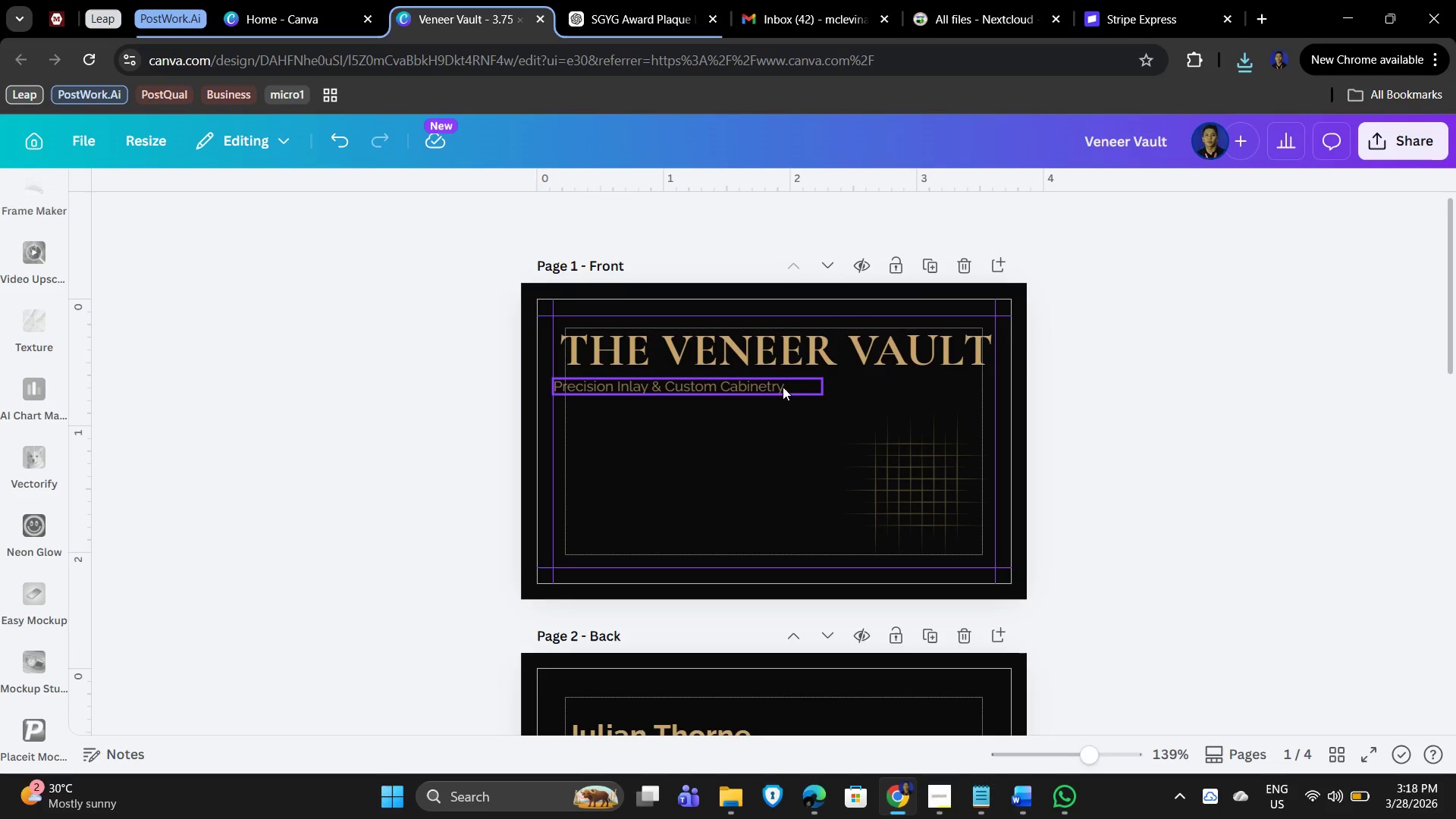 
left_click([627, 354])
 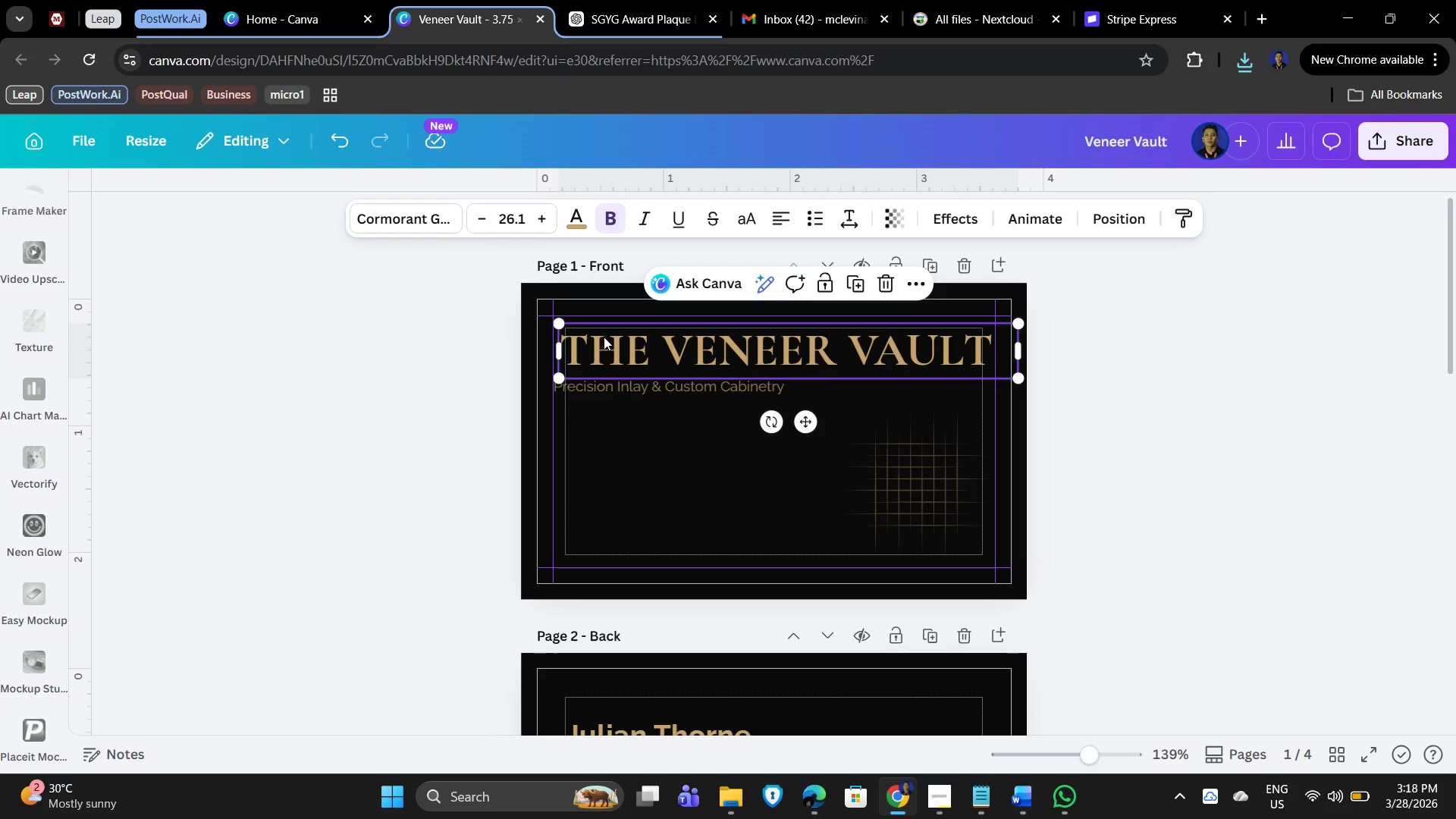 
left_click([818, 378])
 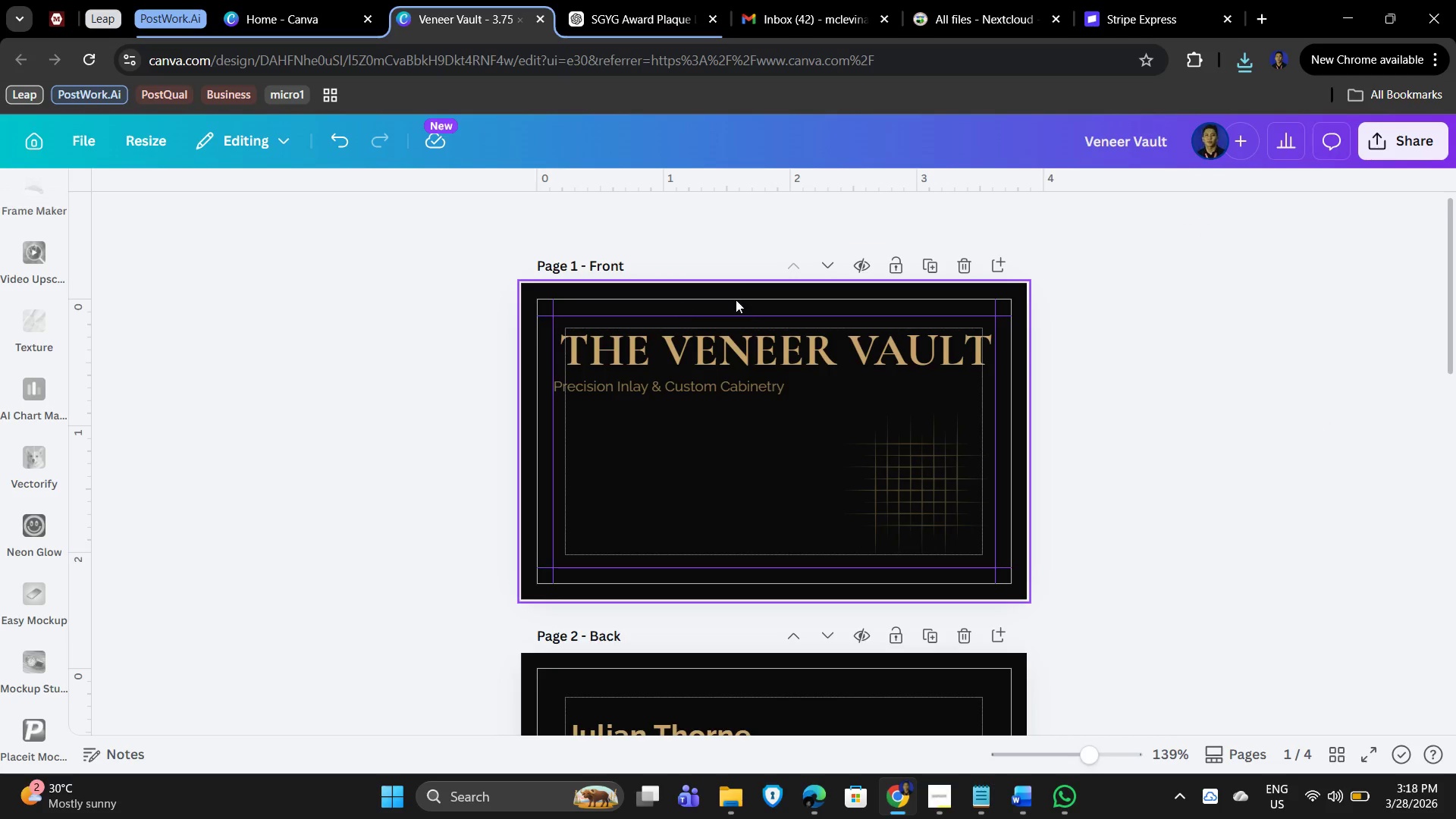 
left_click([683, 364])
 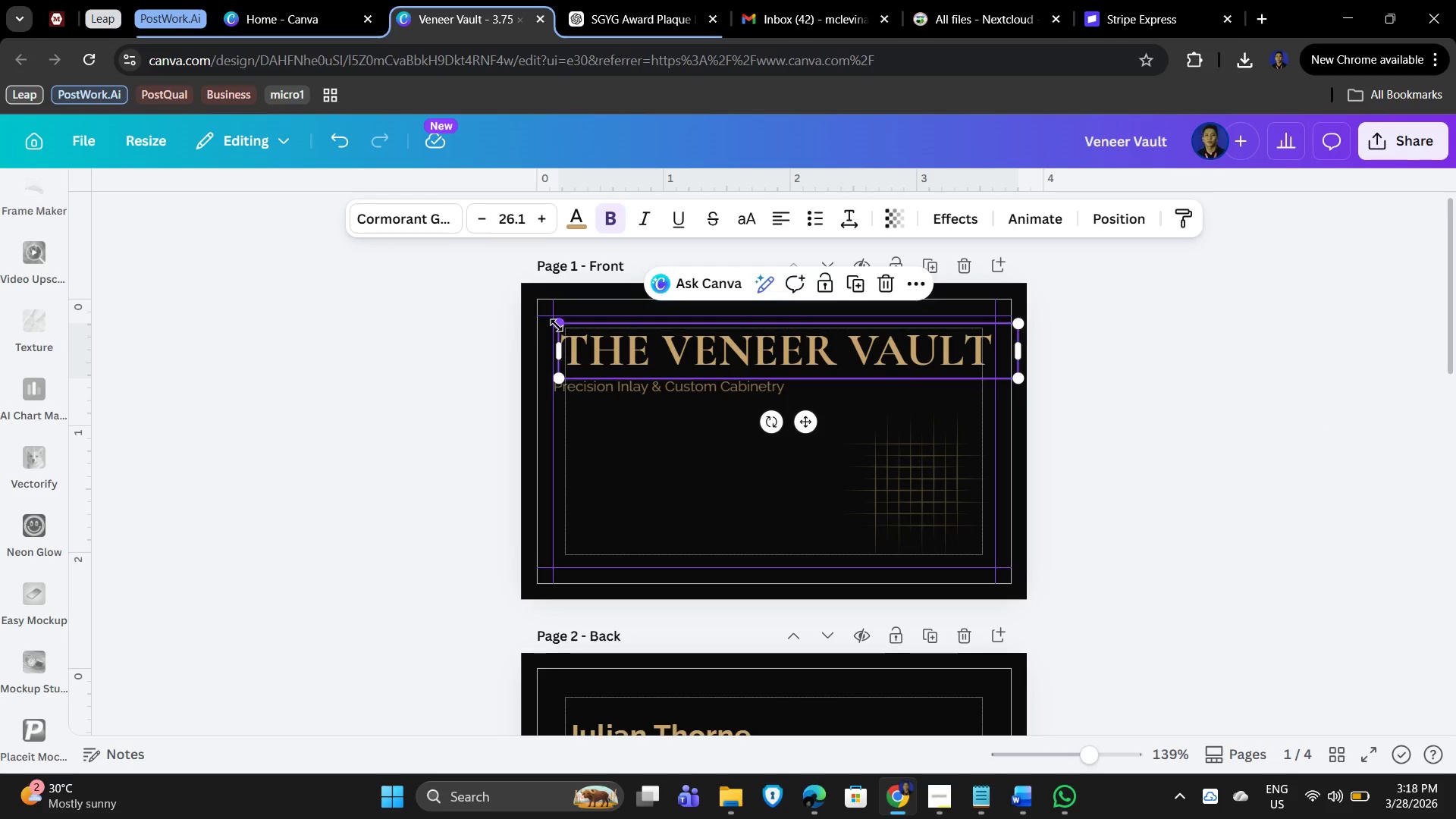 
left_click_drag(start_coordinate=[557, 325], to_coordinate=[551, 322])
 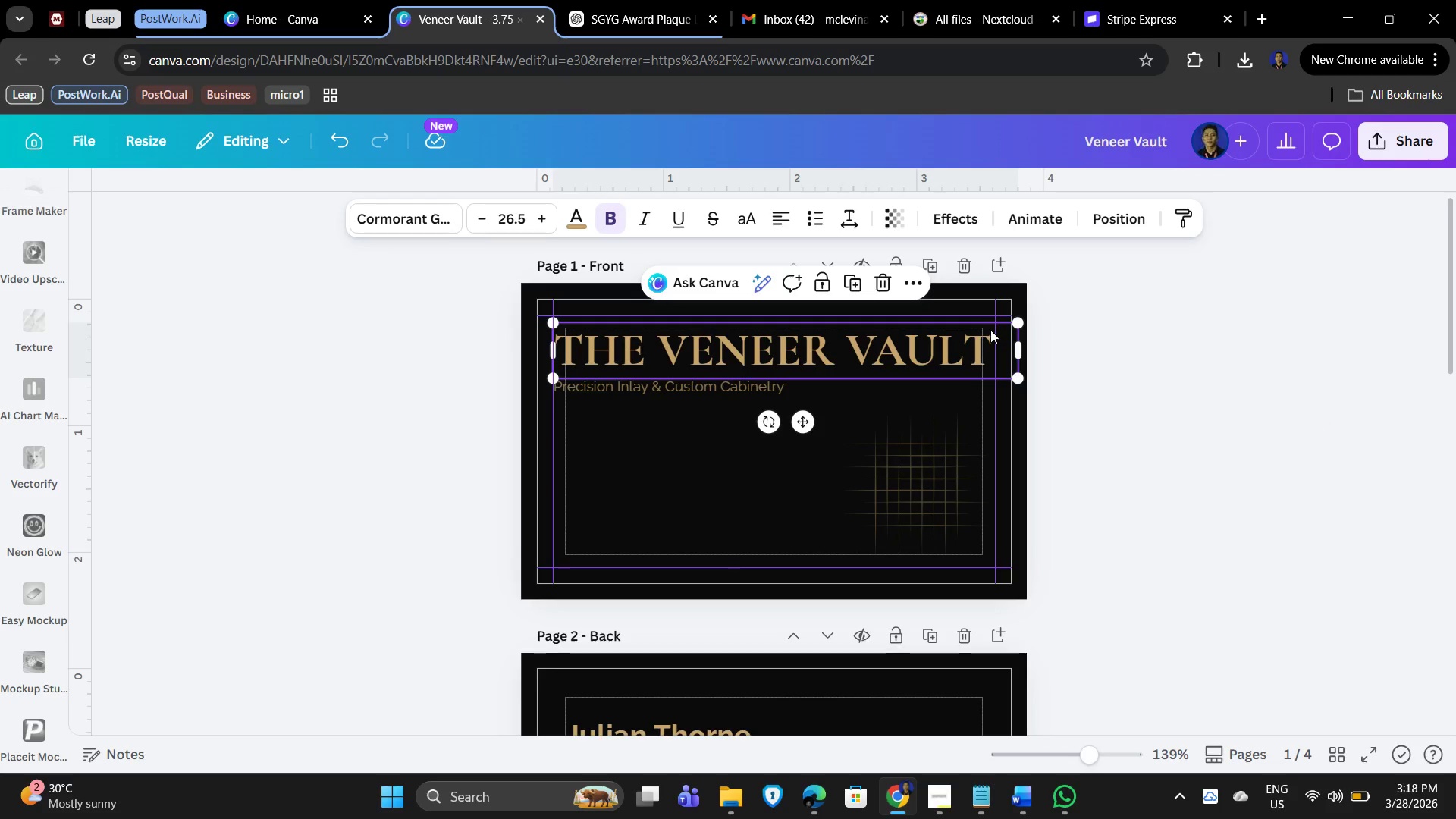 
left_click([783, 488])
 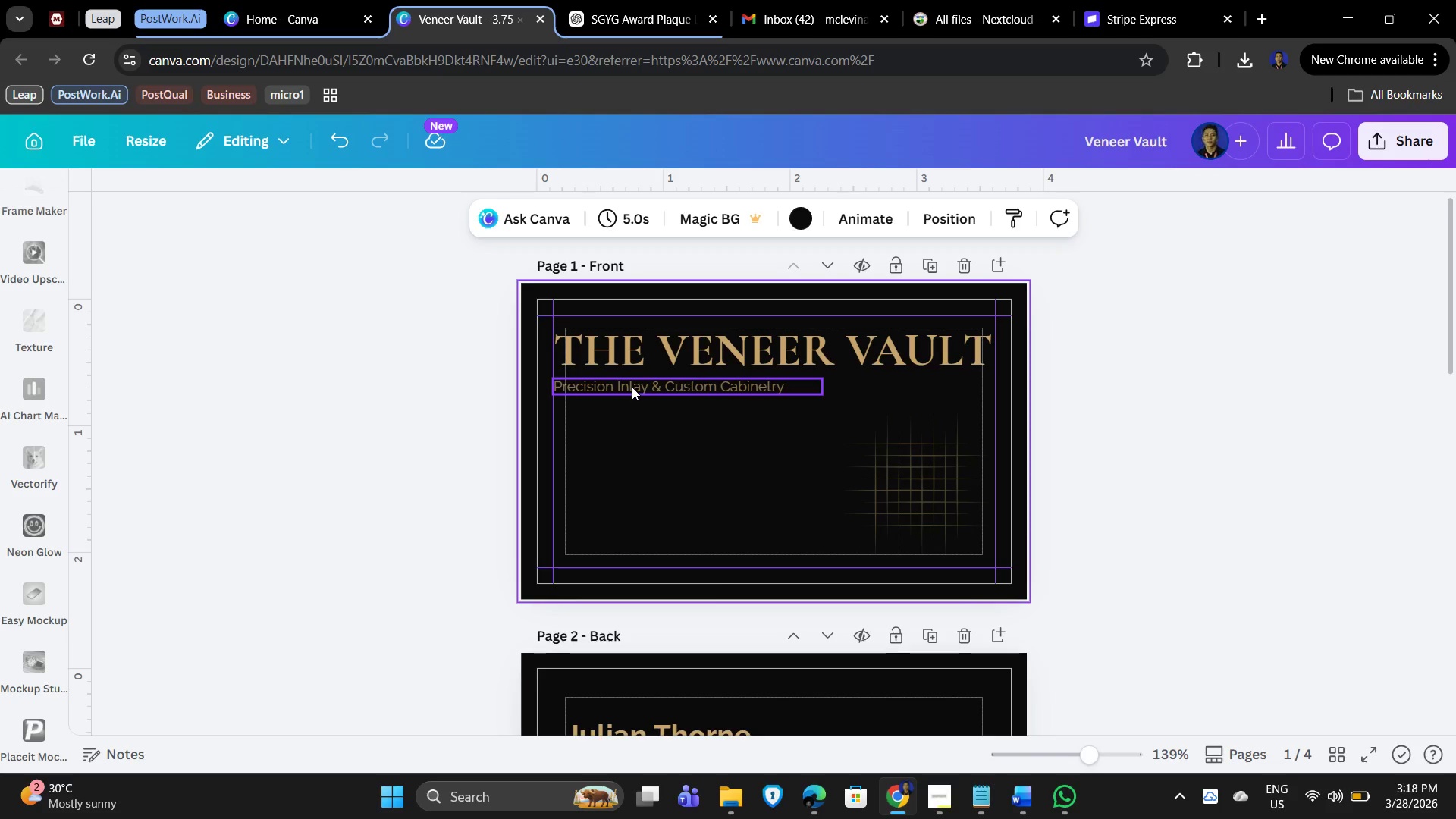 
left_click_drag(start_coordinate=[632, 387], to_coordinate=[642, 384])
 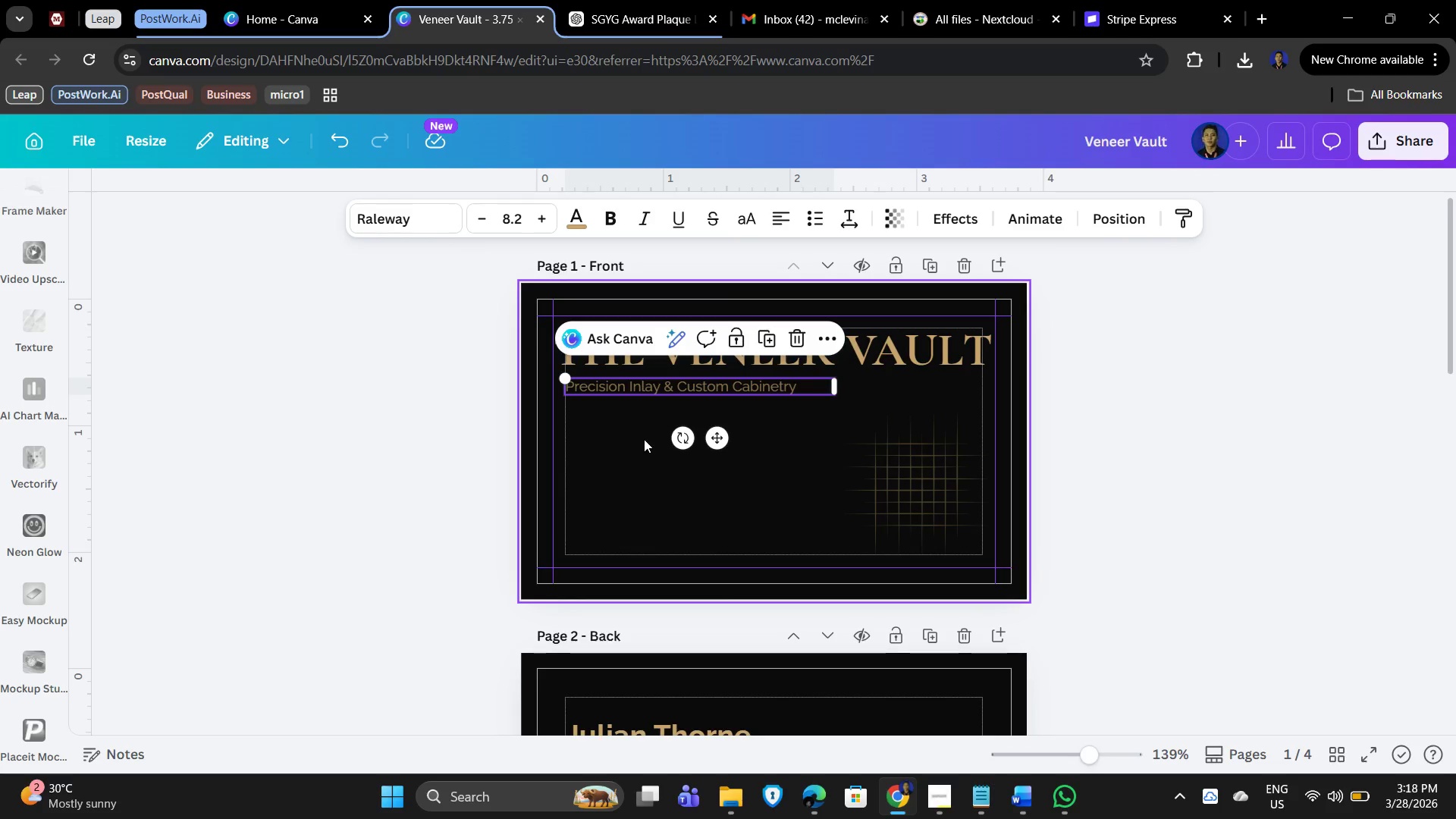 
left_click([644, 439])
 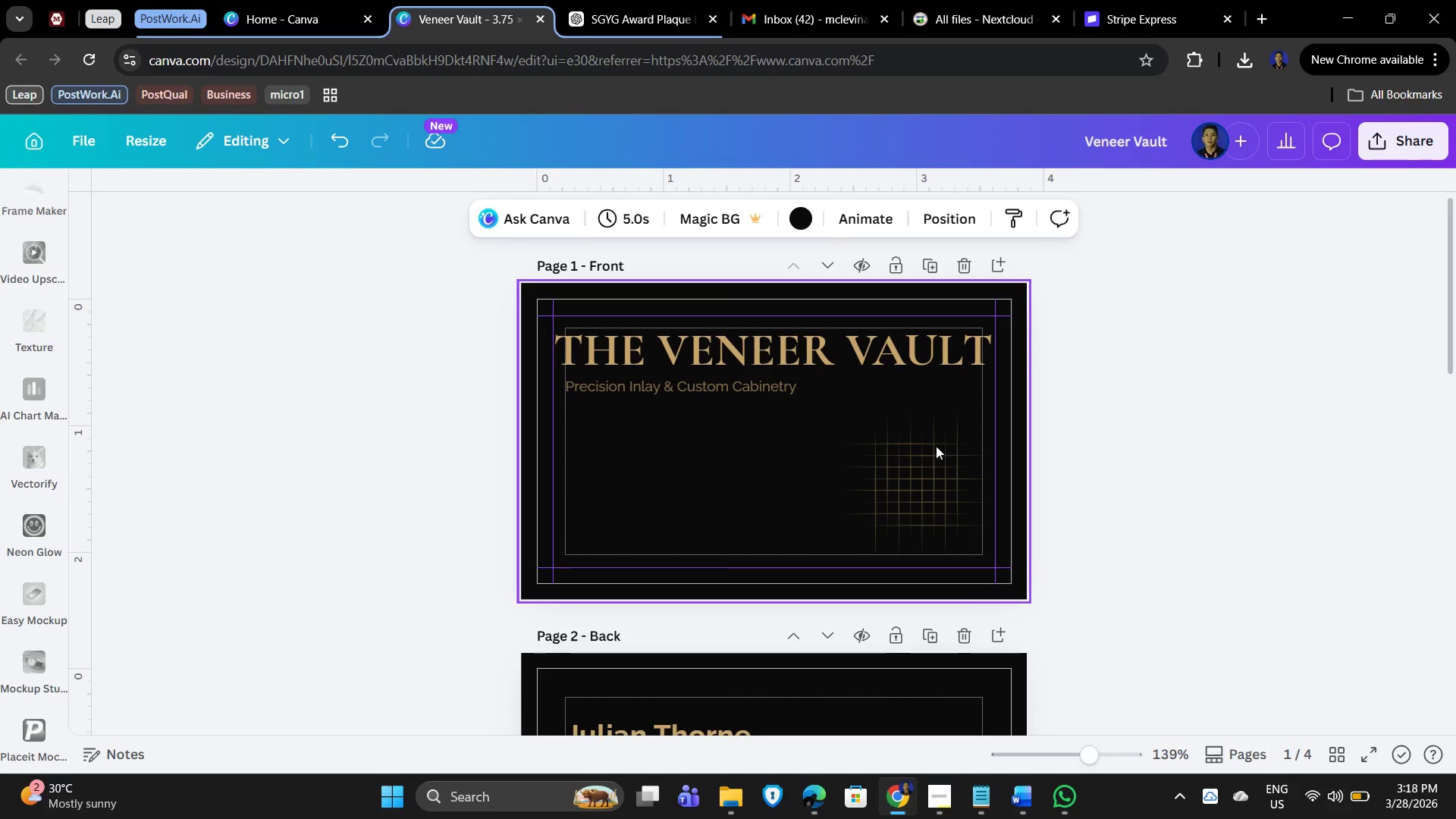 
left_click([1220, 422])
 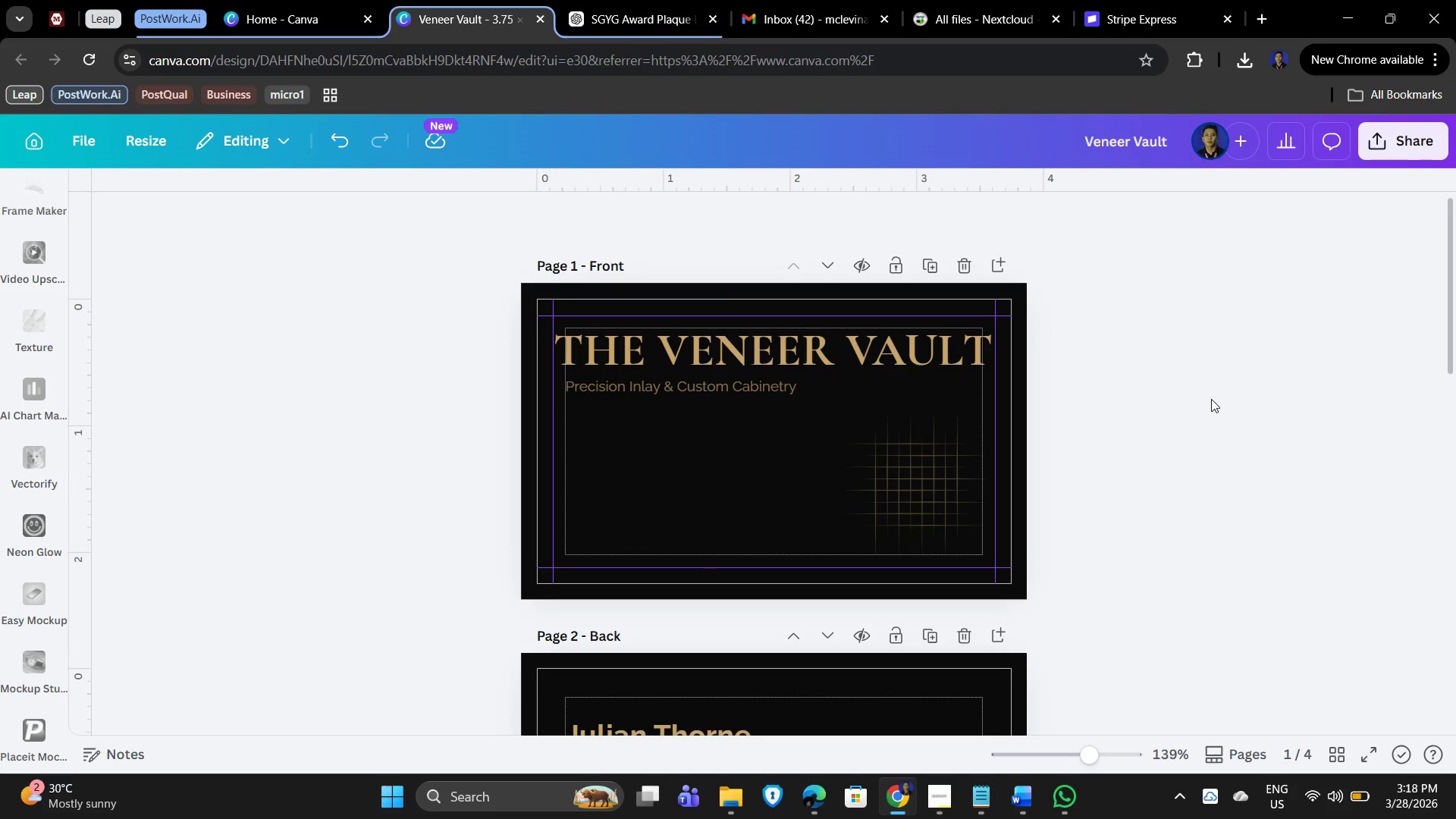 
scroll: coordinate [1198, 402], scroll_direction: down, amount: 4.0
 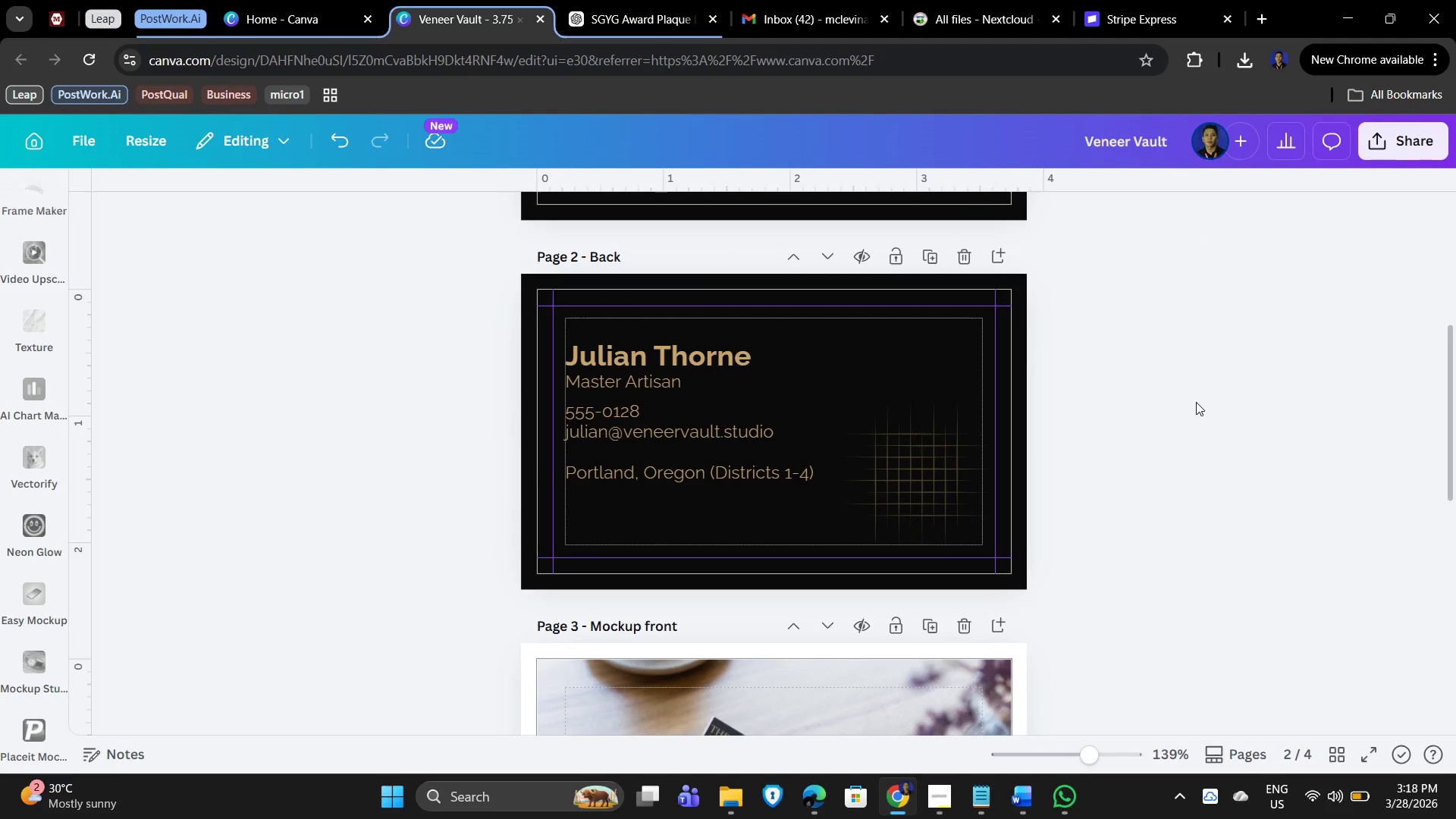 
left_click([650, 340])
 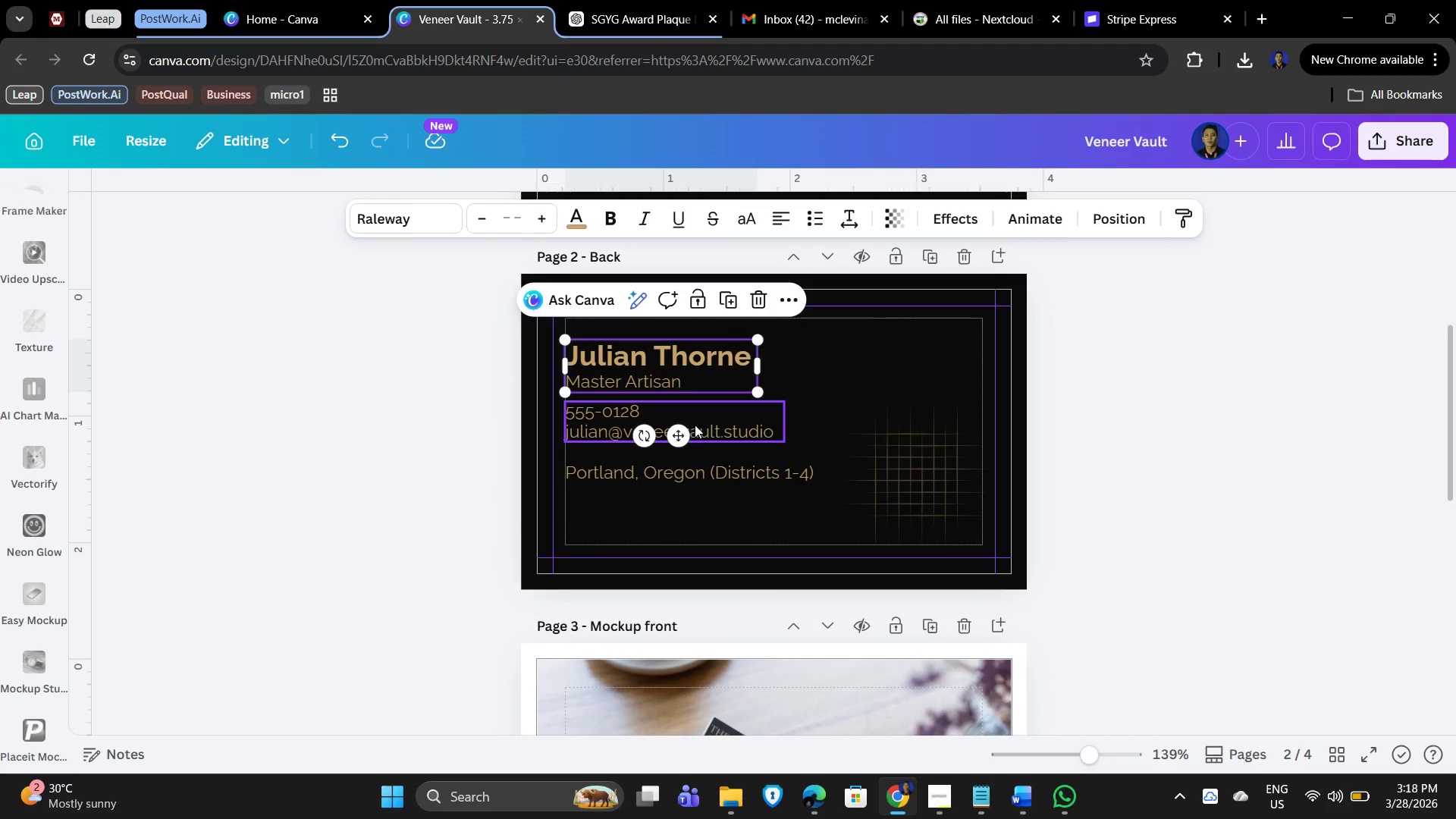 
hold_key(key=ShiftLeft, duration=1.08)
left_click([719, 426])
 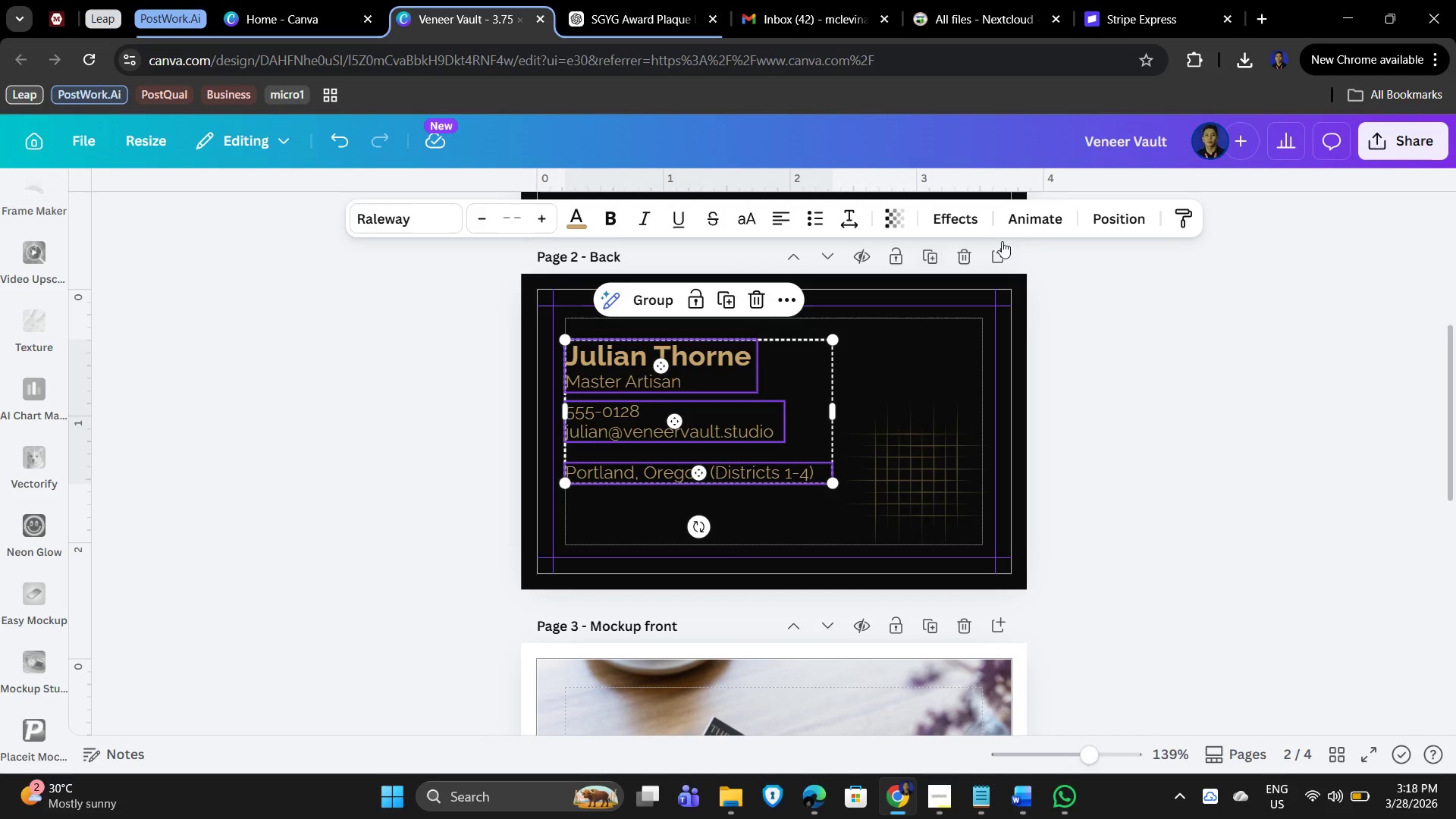 
left_click([1112, 215])
 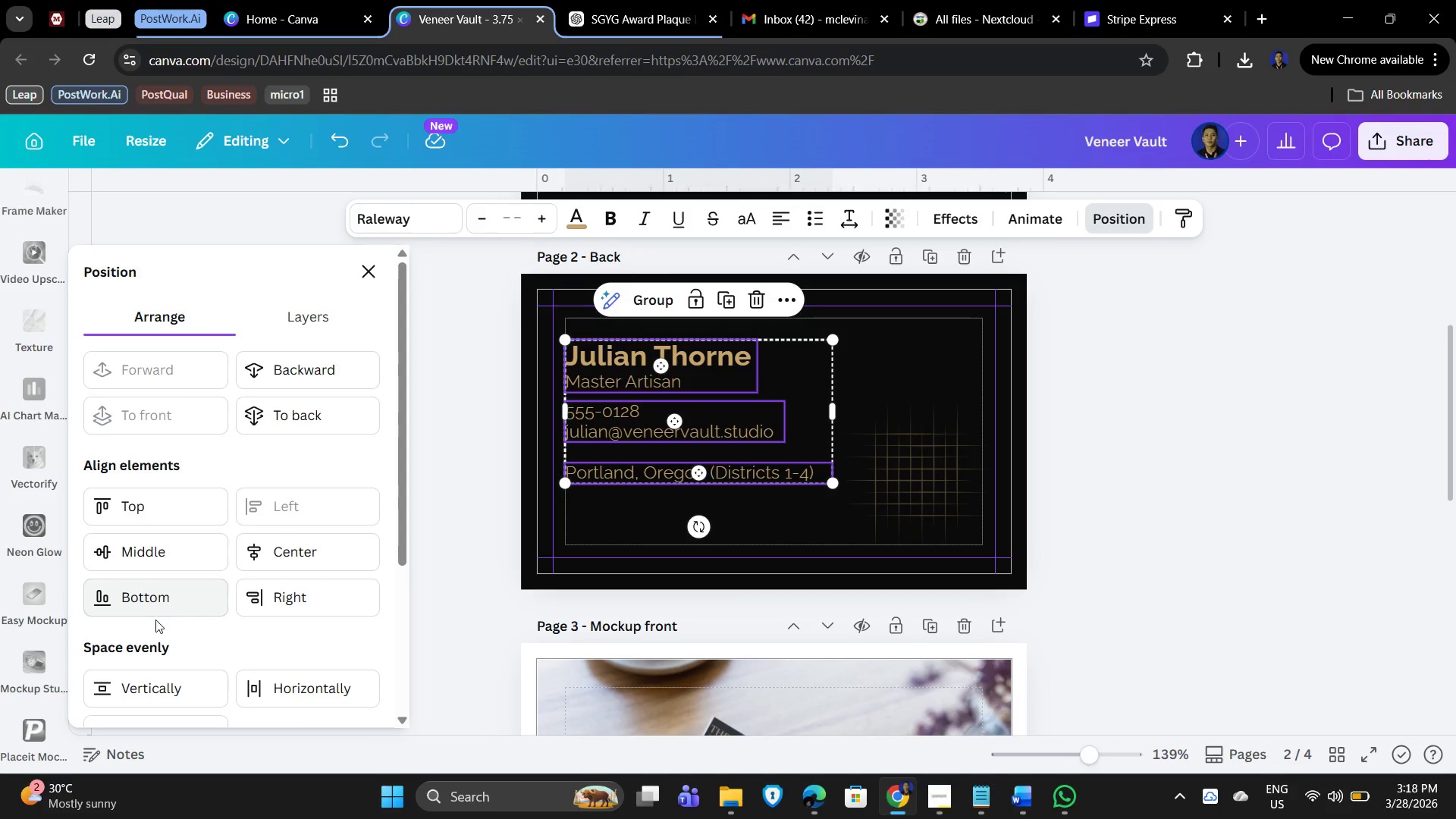 
scroll: coordinate [157, 638], scroll_direction: down, amount: 2.0
 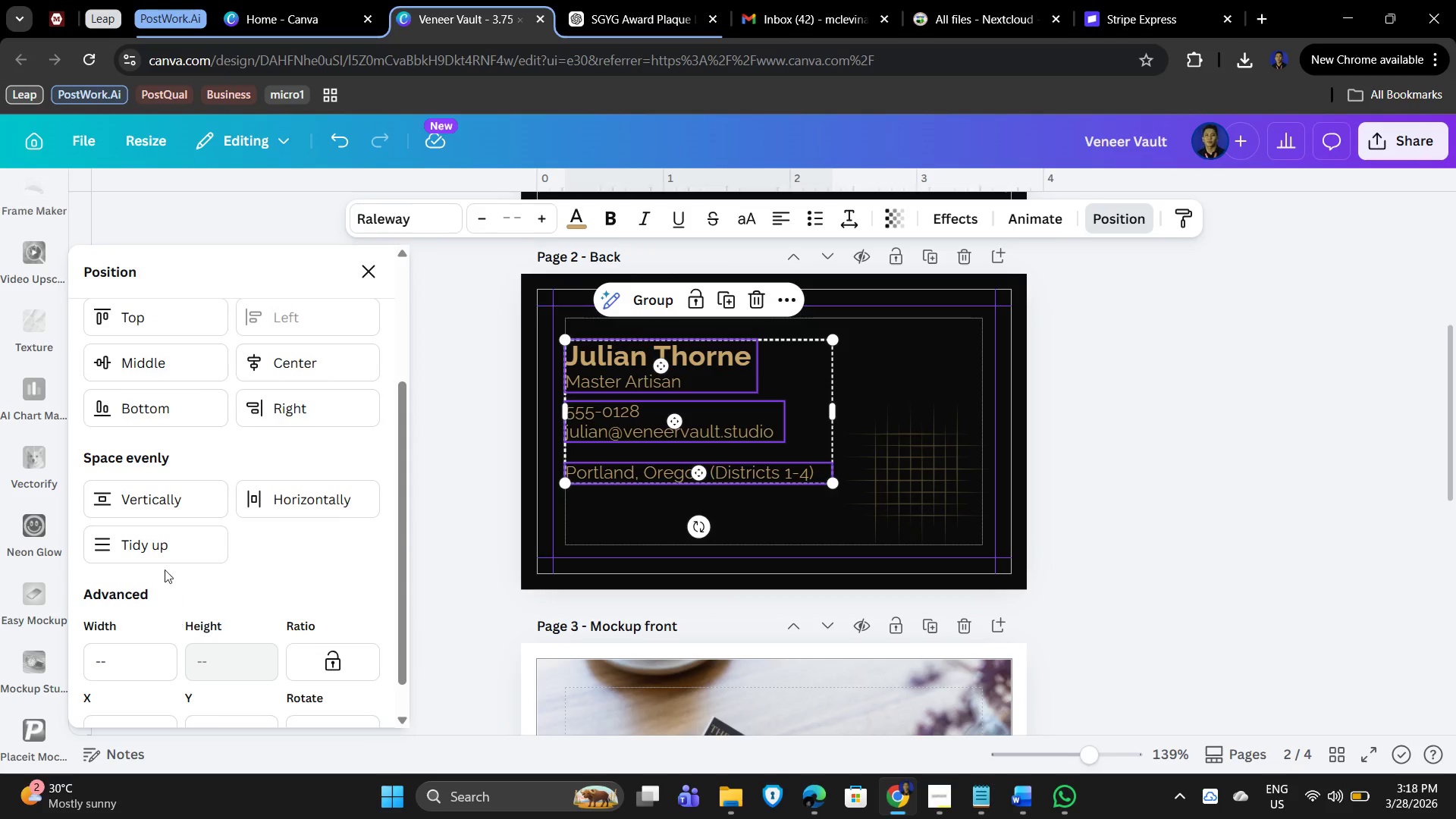 
left_click([155, 541])
 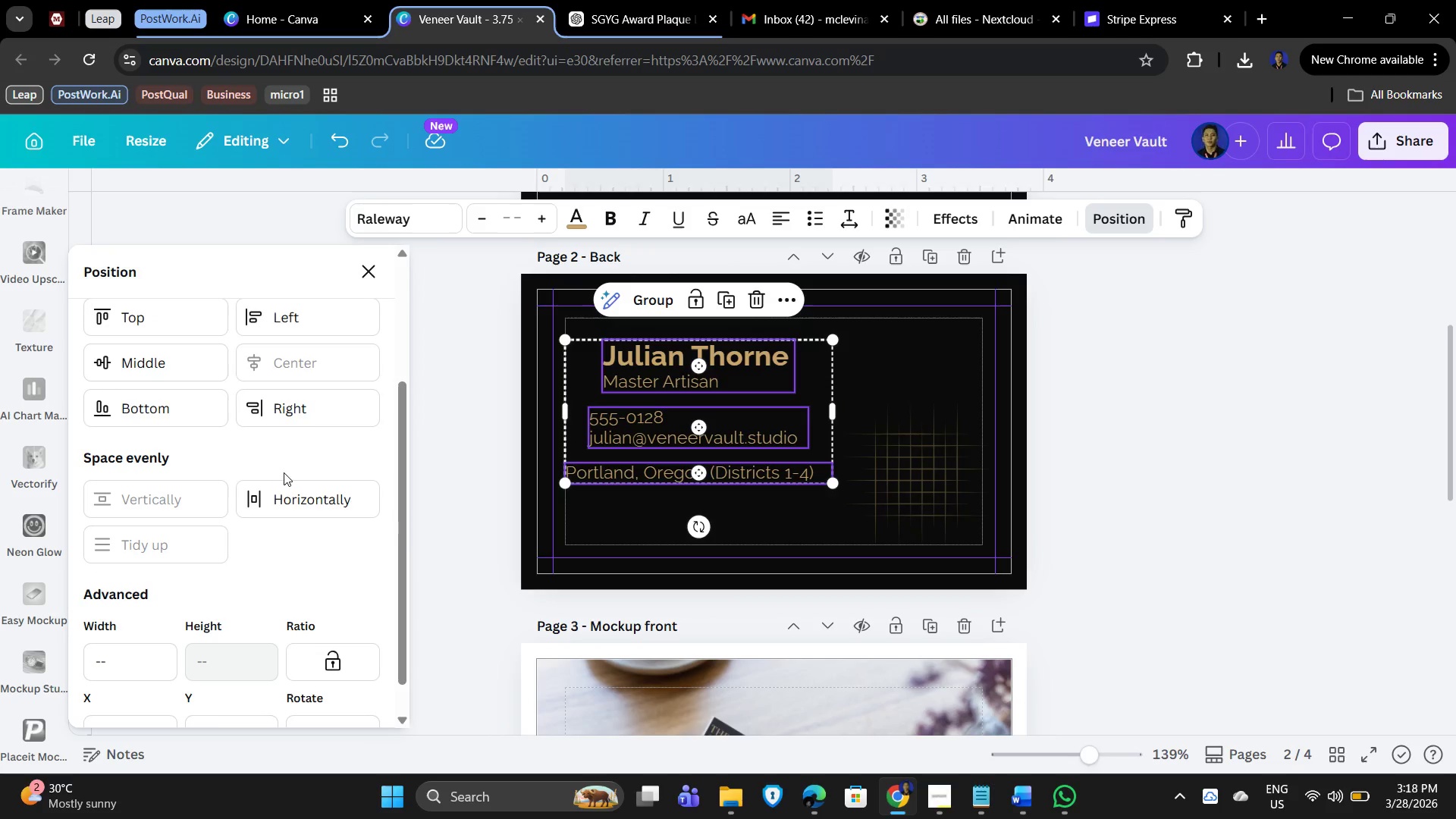 
scroll: coordinate [265, 410], scroll_direction: up, amount: 2.0
 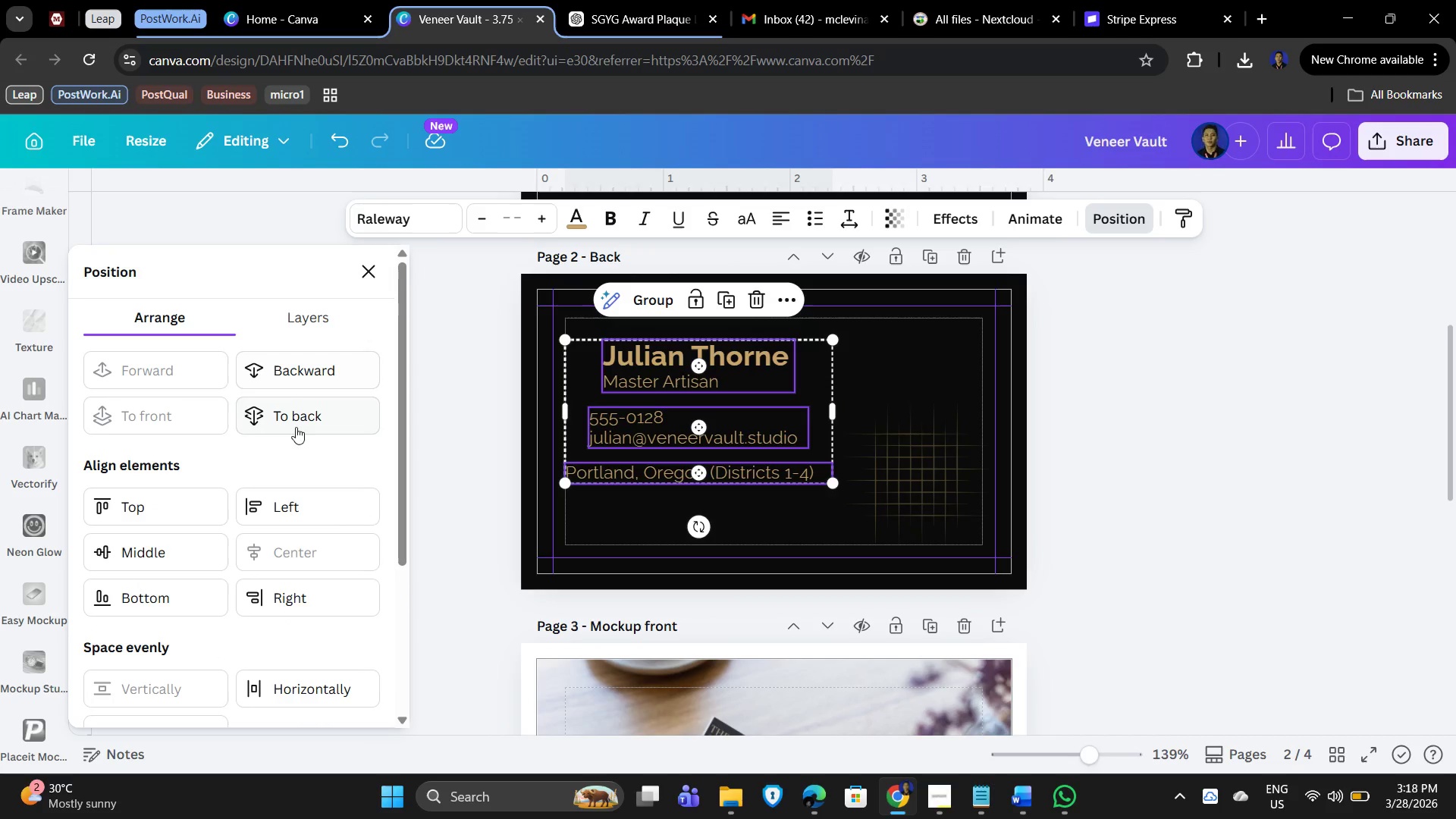 
left_click([301, 511])
 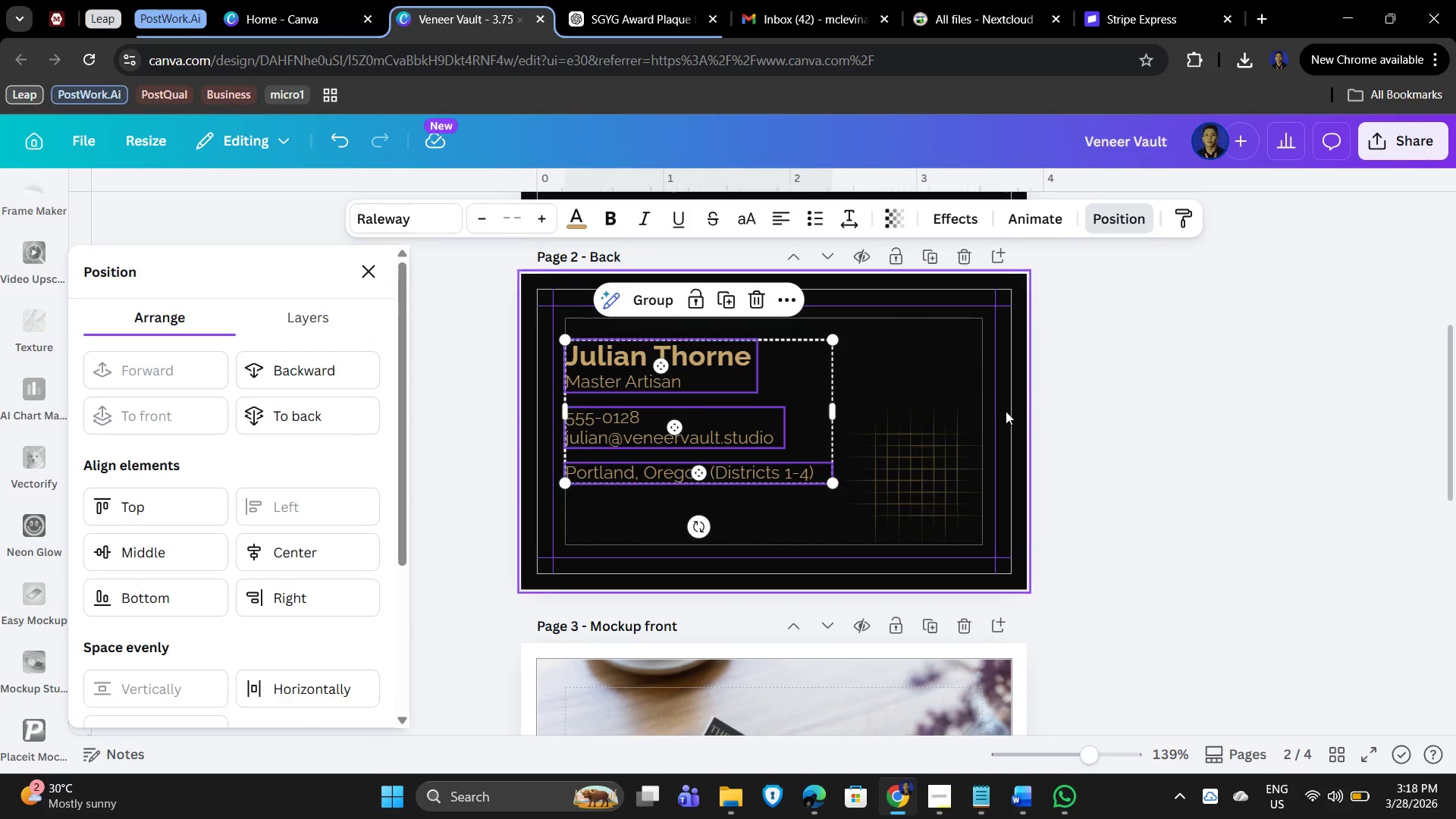 
left_click([1117, 408])
 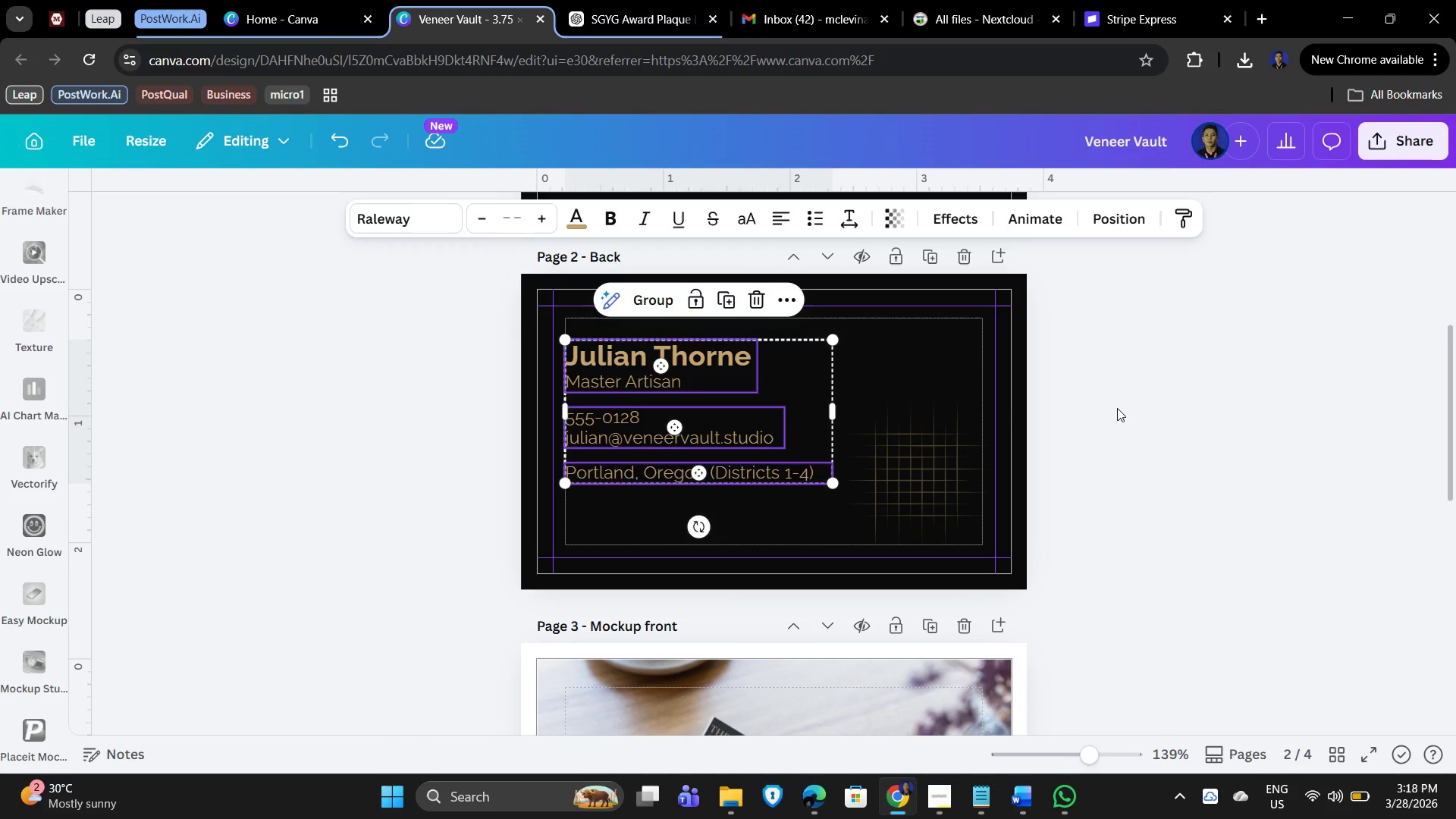 
left_click([1117, 408])
 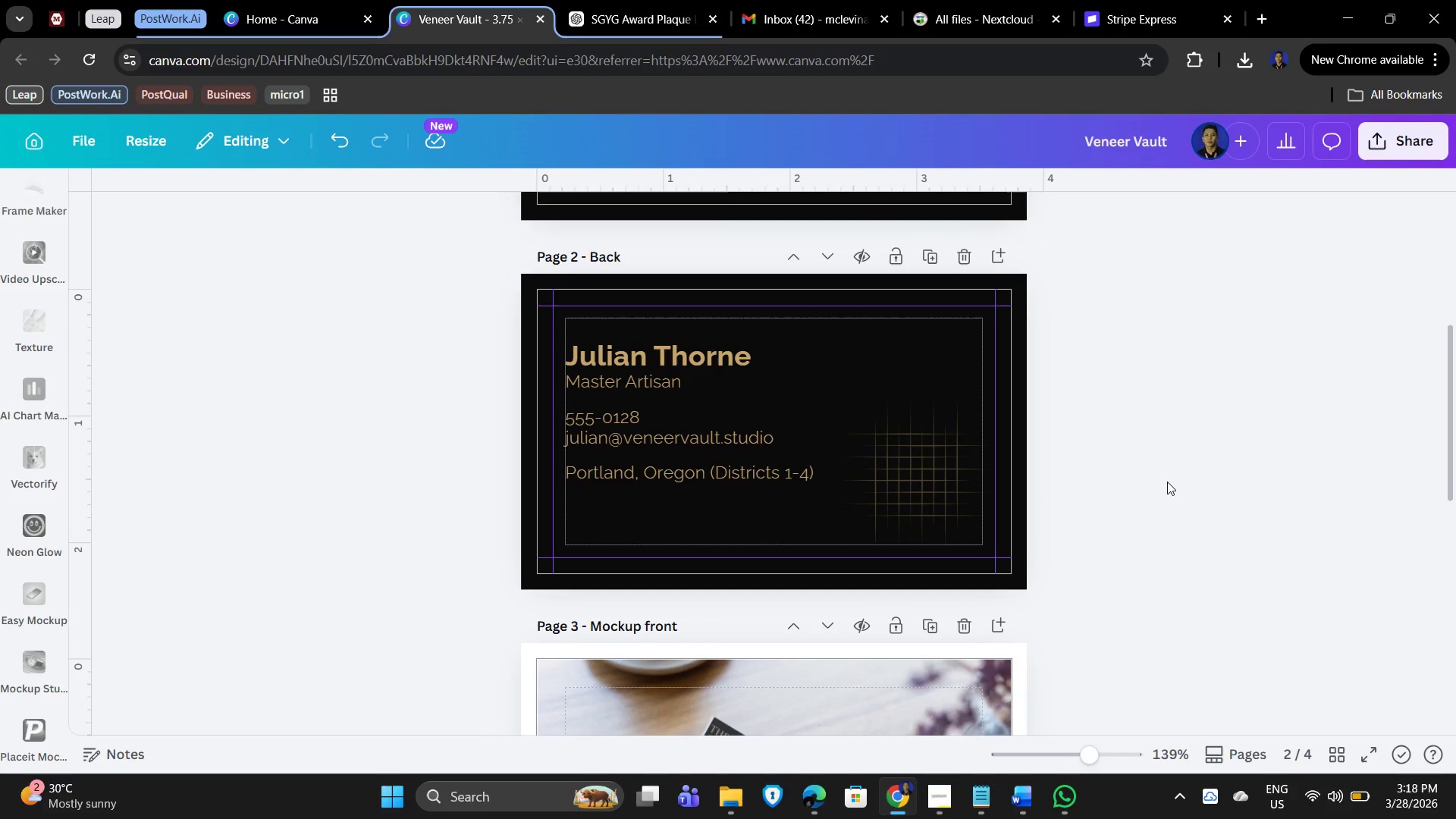 
scroll: coordinate [1158, 477], scroll_direction: up, amount: 4.0
 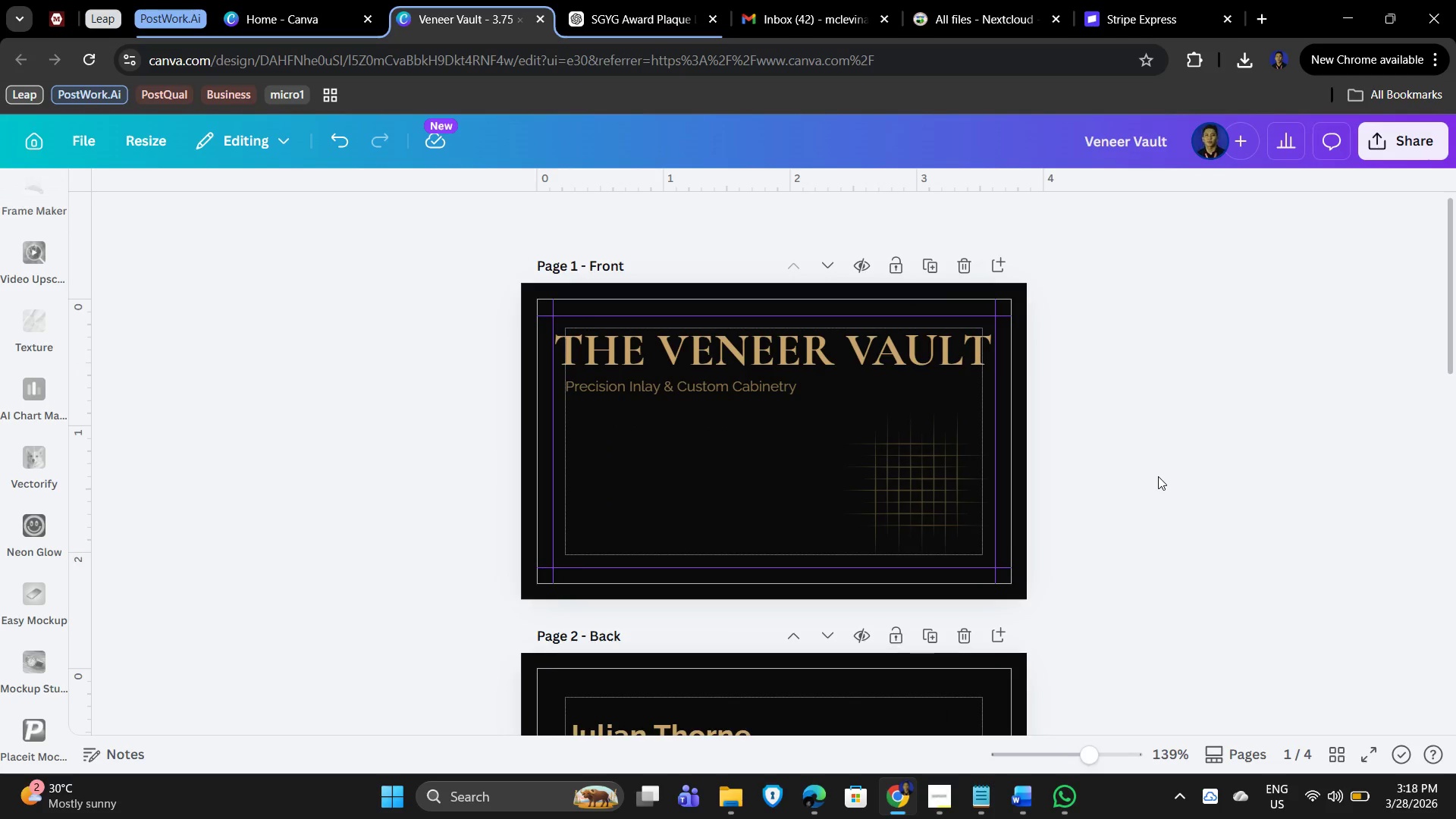 
wait(6.29)
 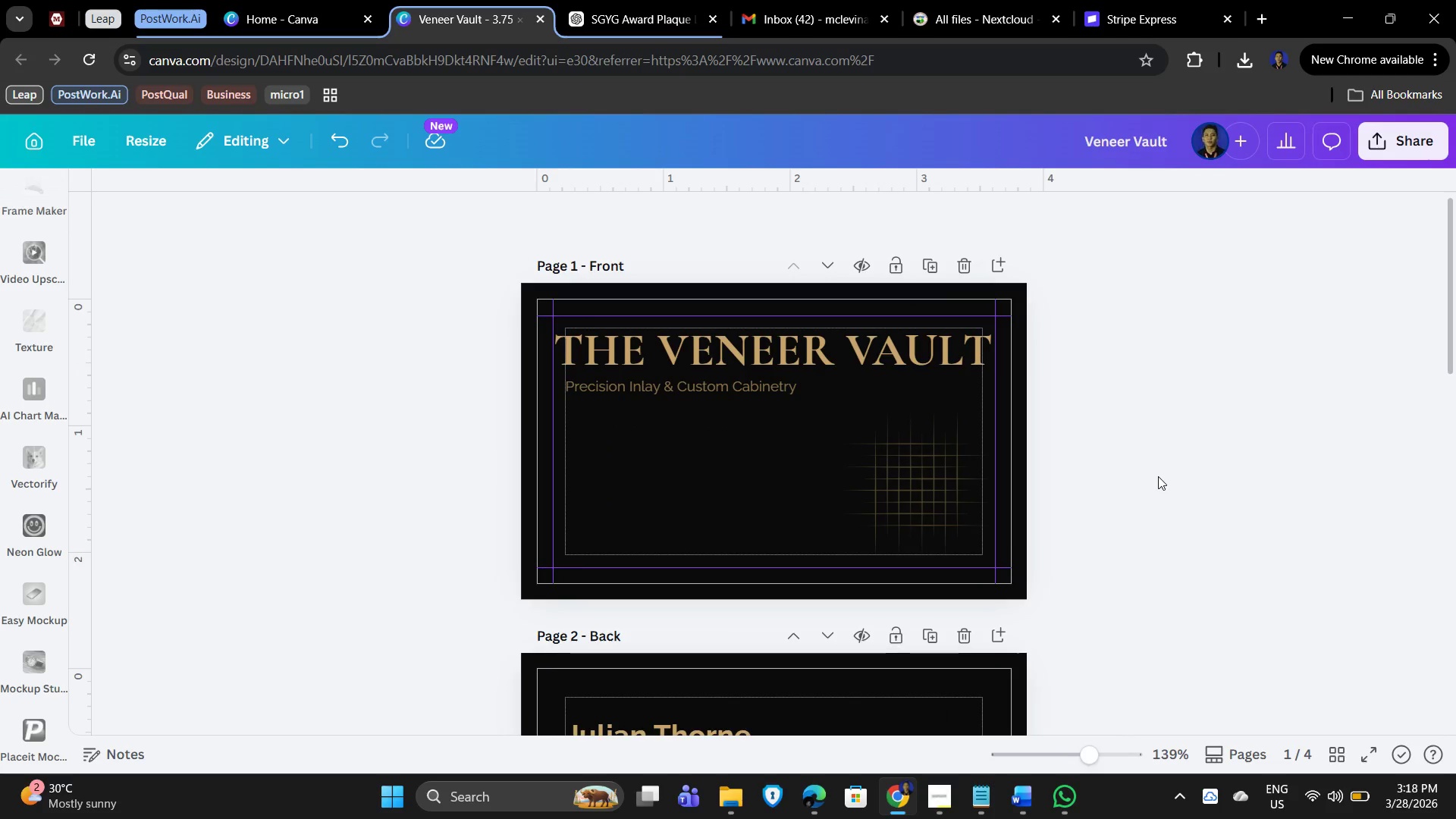 
left_click([817, 810])
 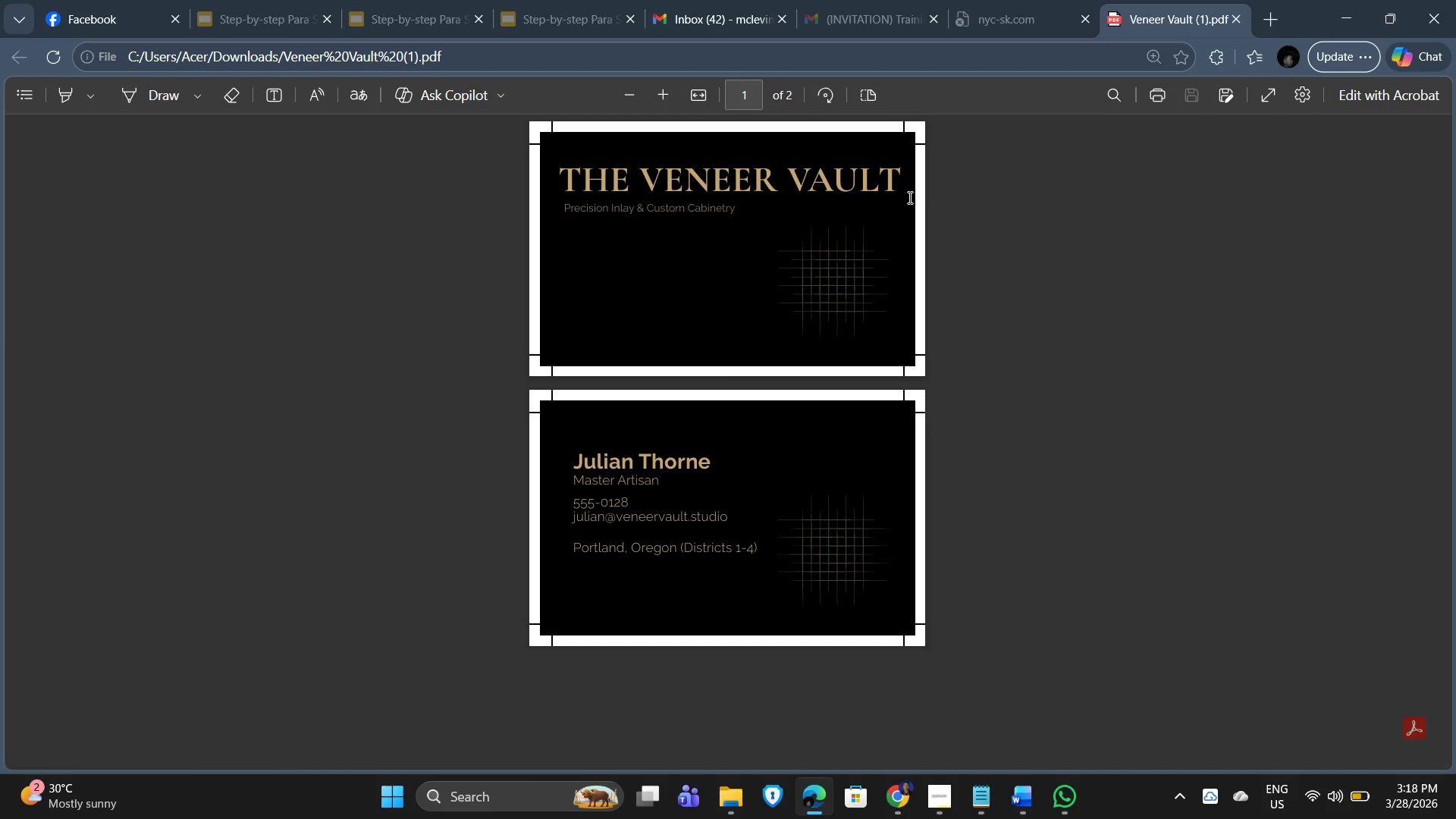 
wait(8.59)
 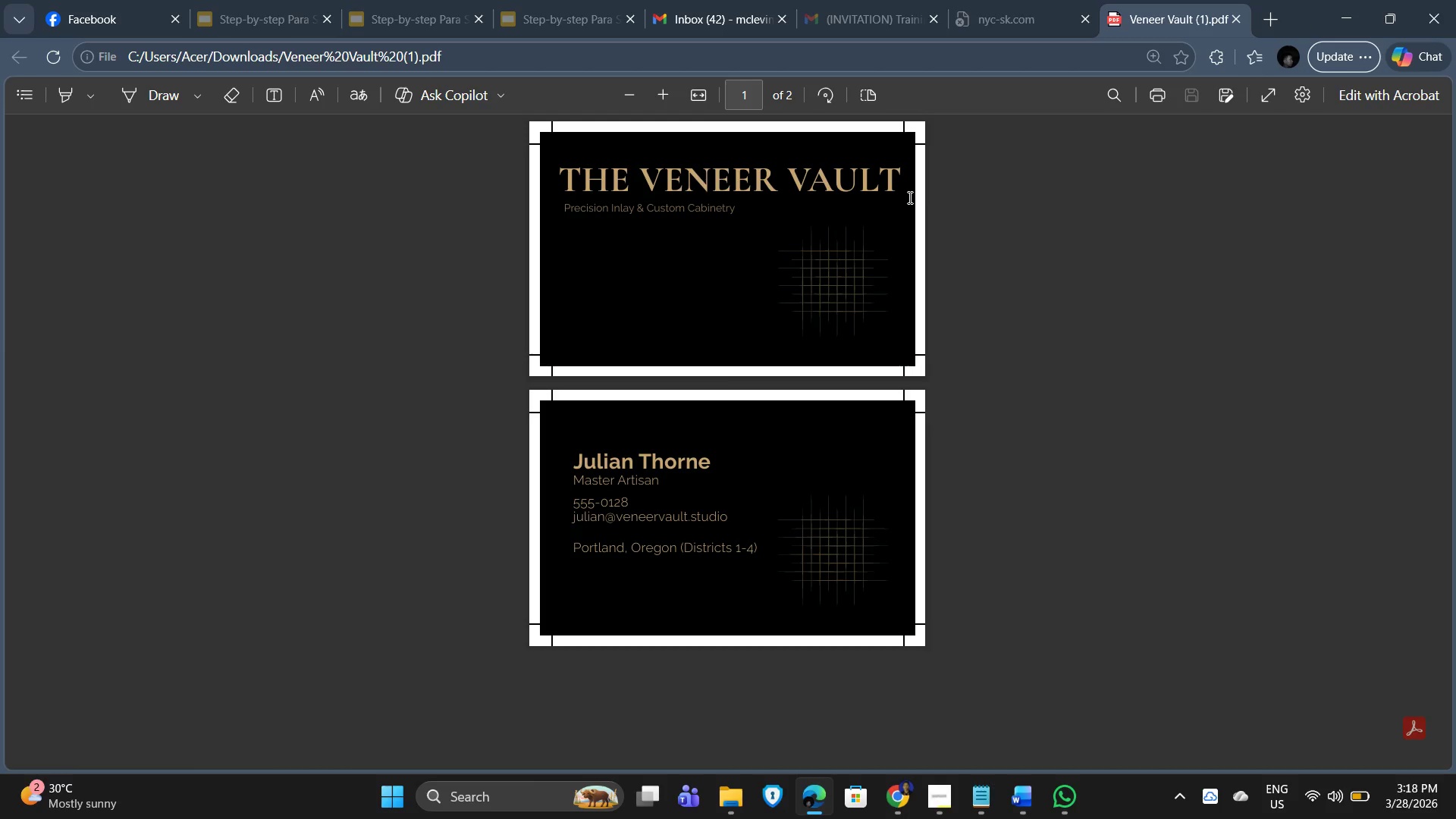 
left_click([902, 814])
 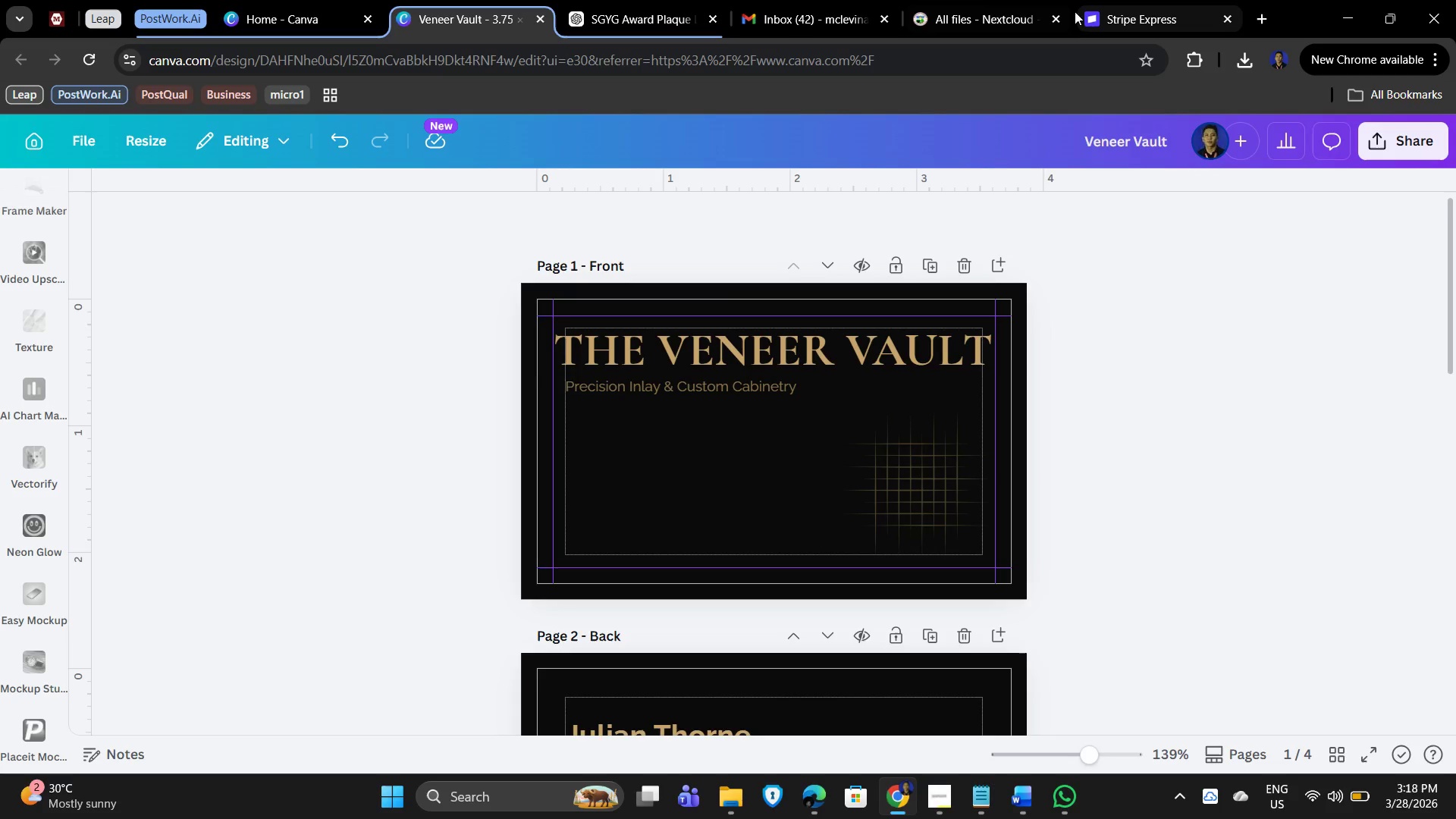 
left_click([802, 811])
 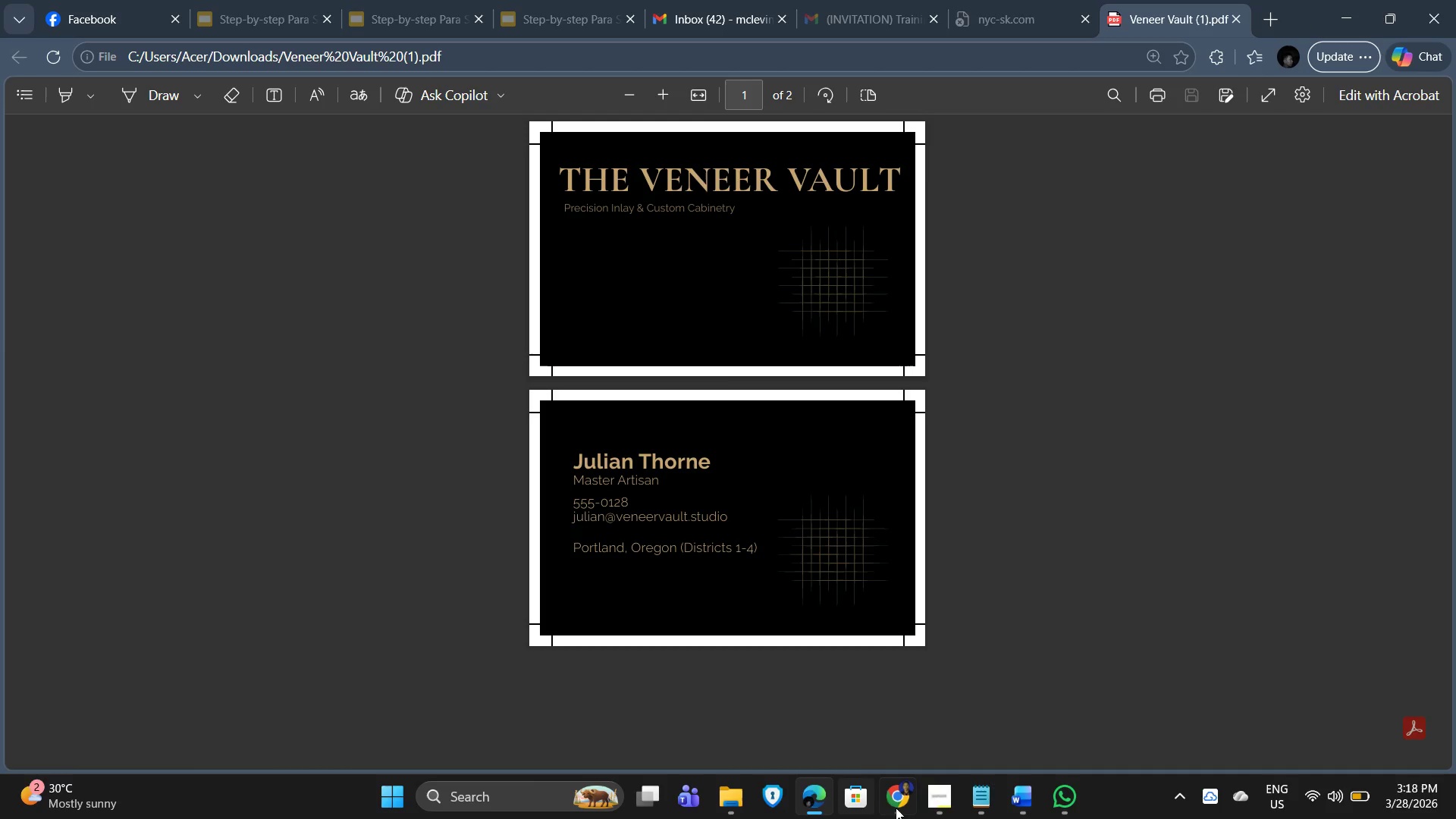 
hold_key(key=ControlLeft, duration=0.44)
scroll: coordinate [703, 316], scroll_direction: up, amount: 9.0
 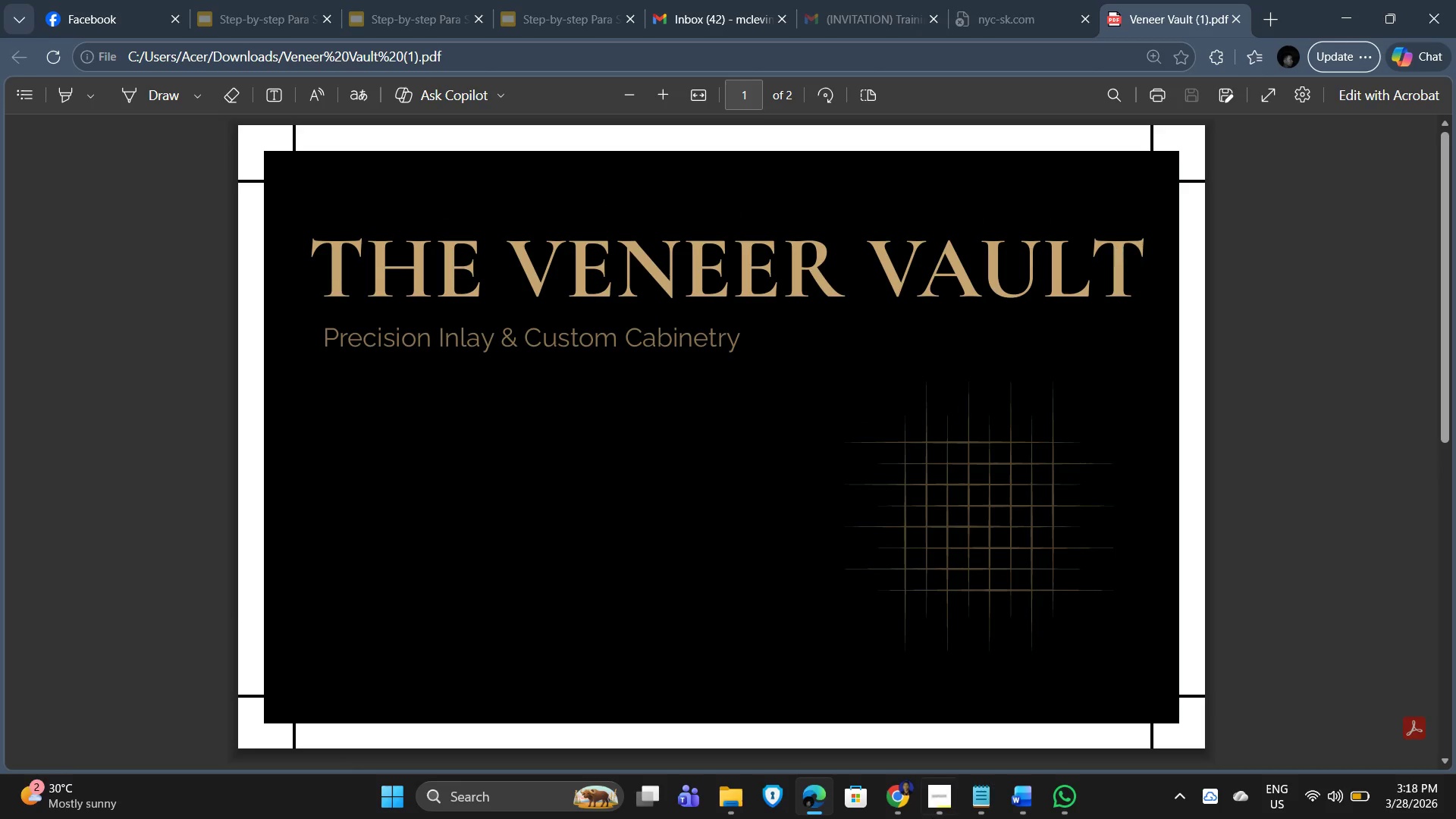 
left_click([891, 808])
 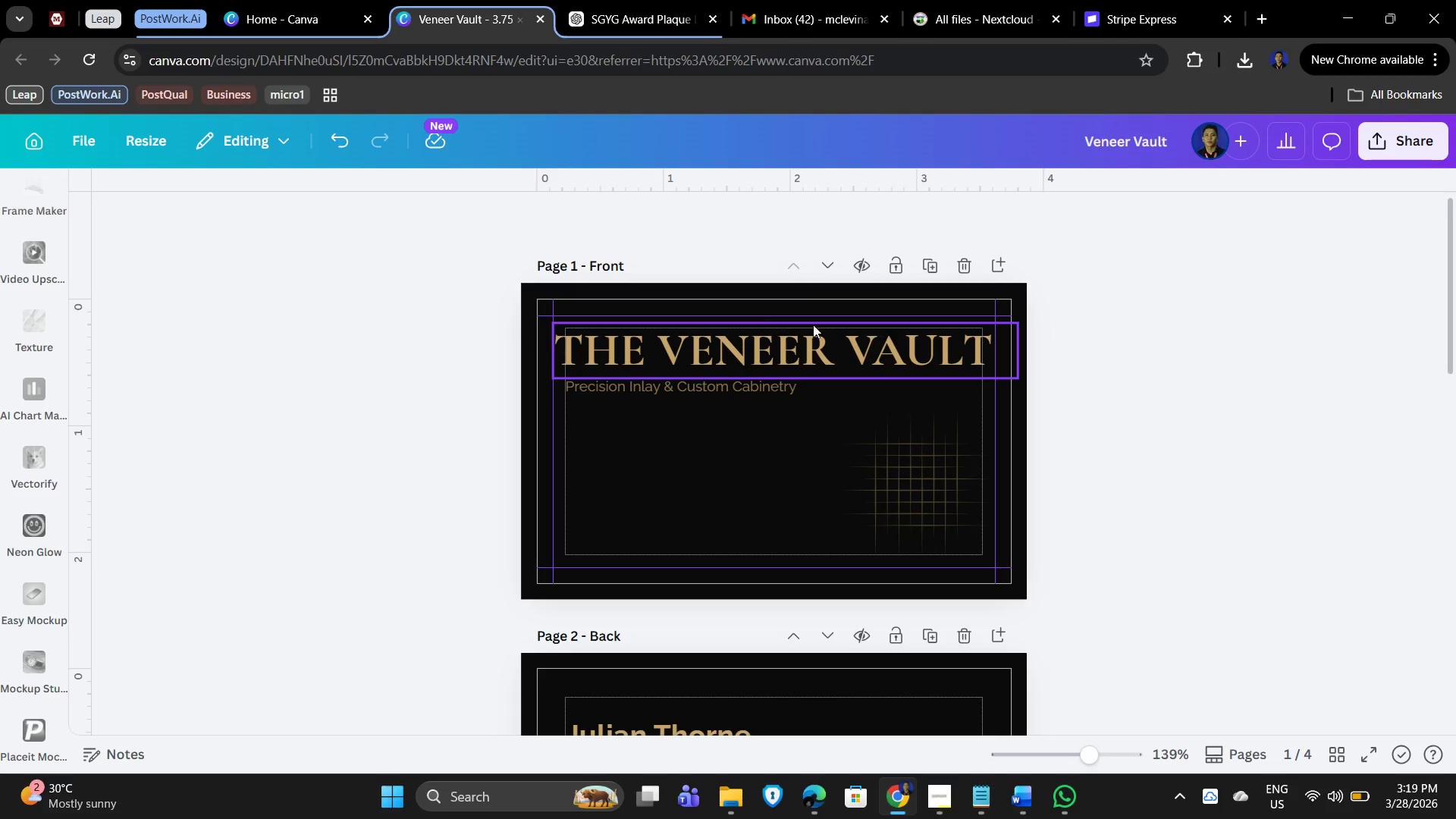 
wait(7.52)
 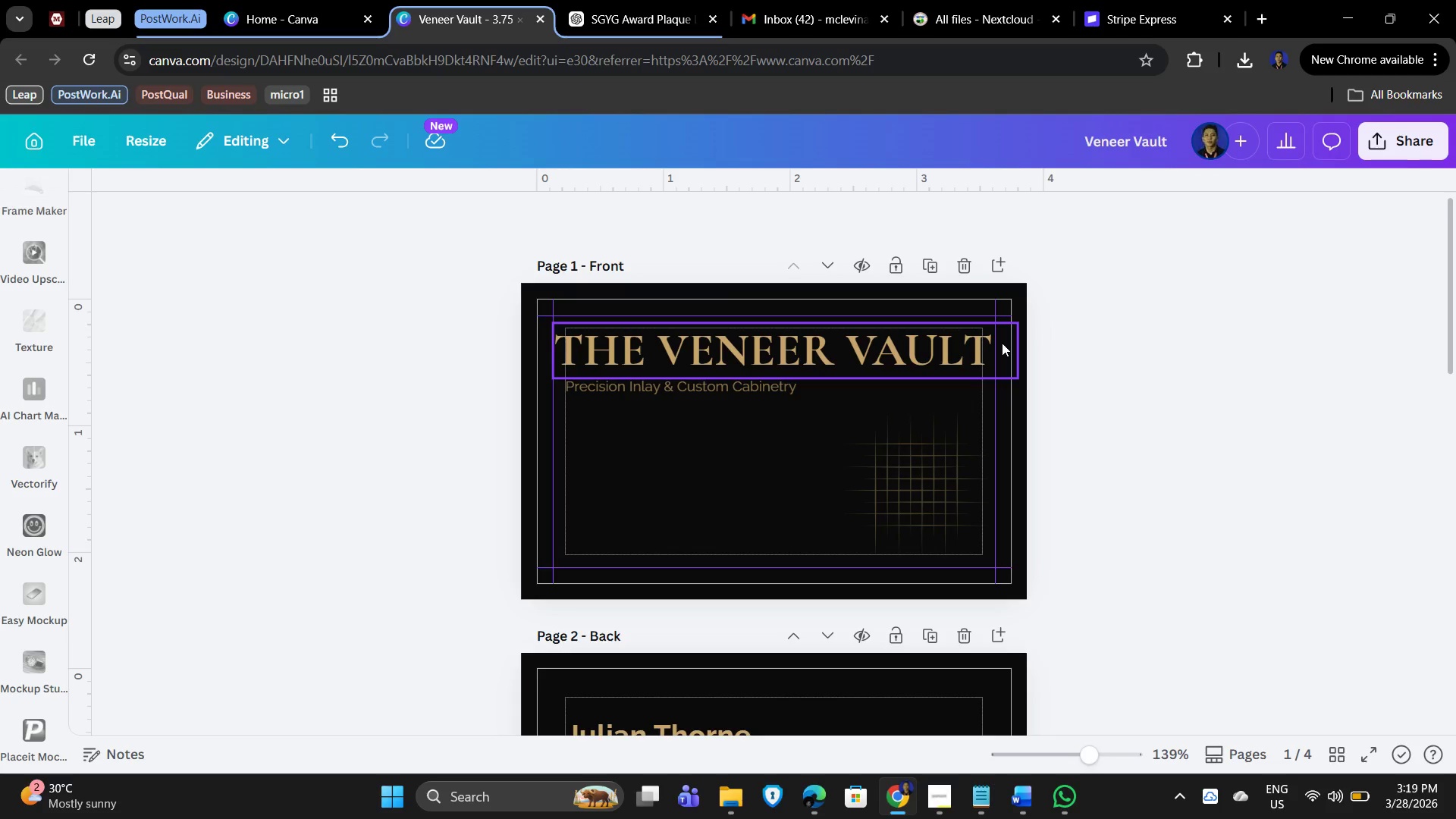 
left_click_drag(start_coordinate=[1018, 379], to_coordinate=[1009, 377])
 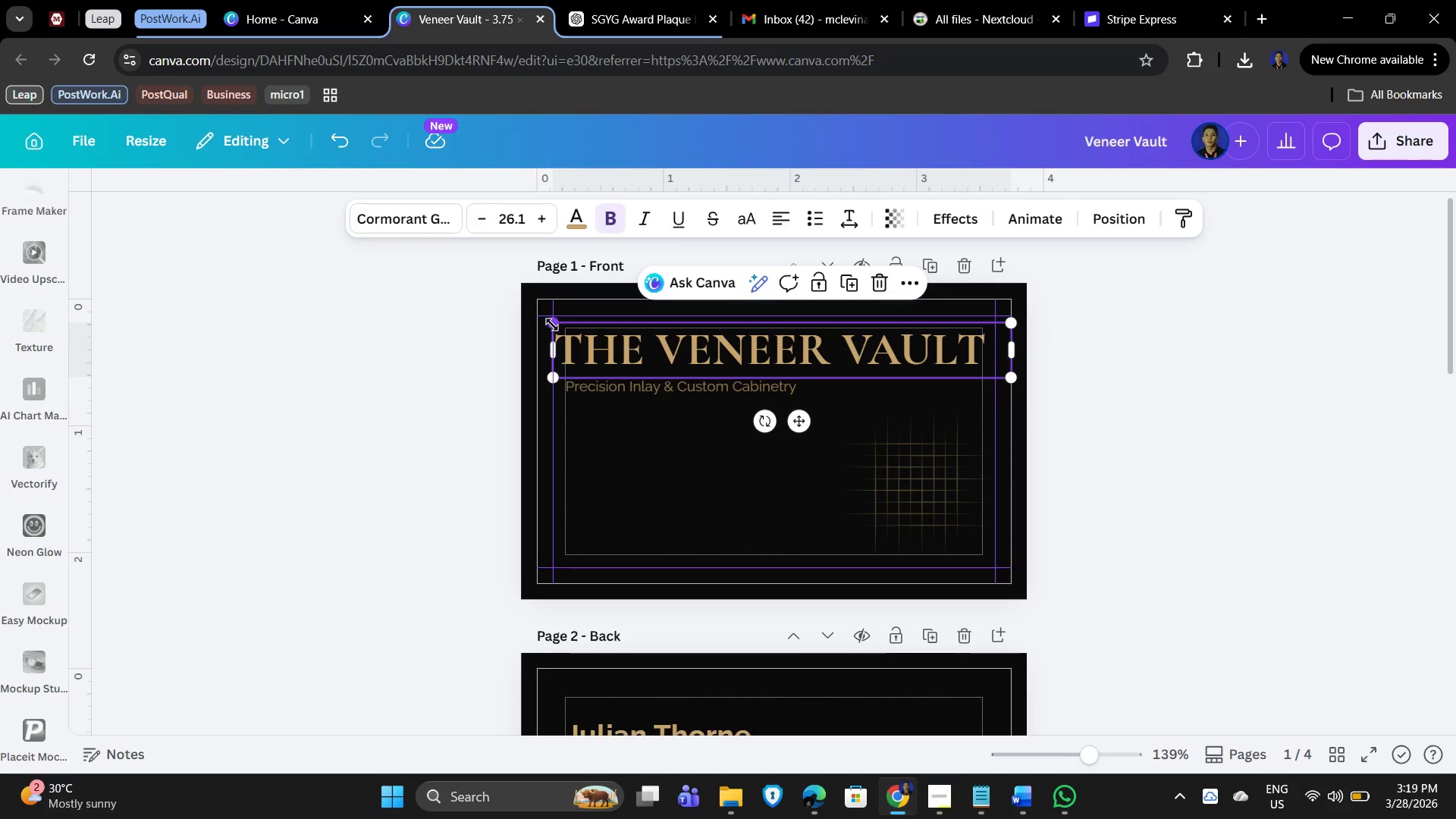 
left_click_drag(start_coordinate=[554, 325], to_coordinate=[562, 329])
 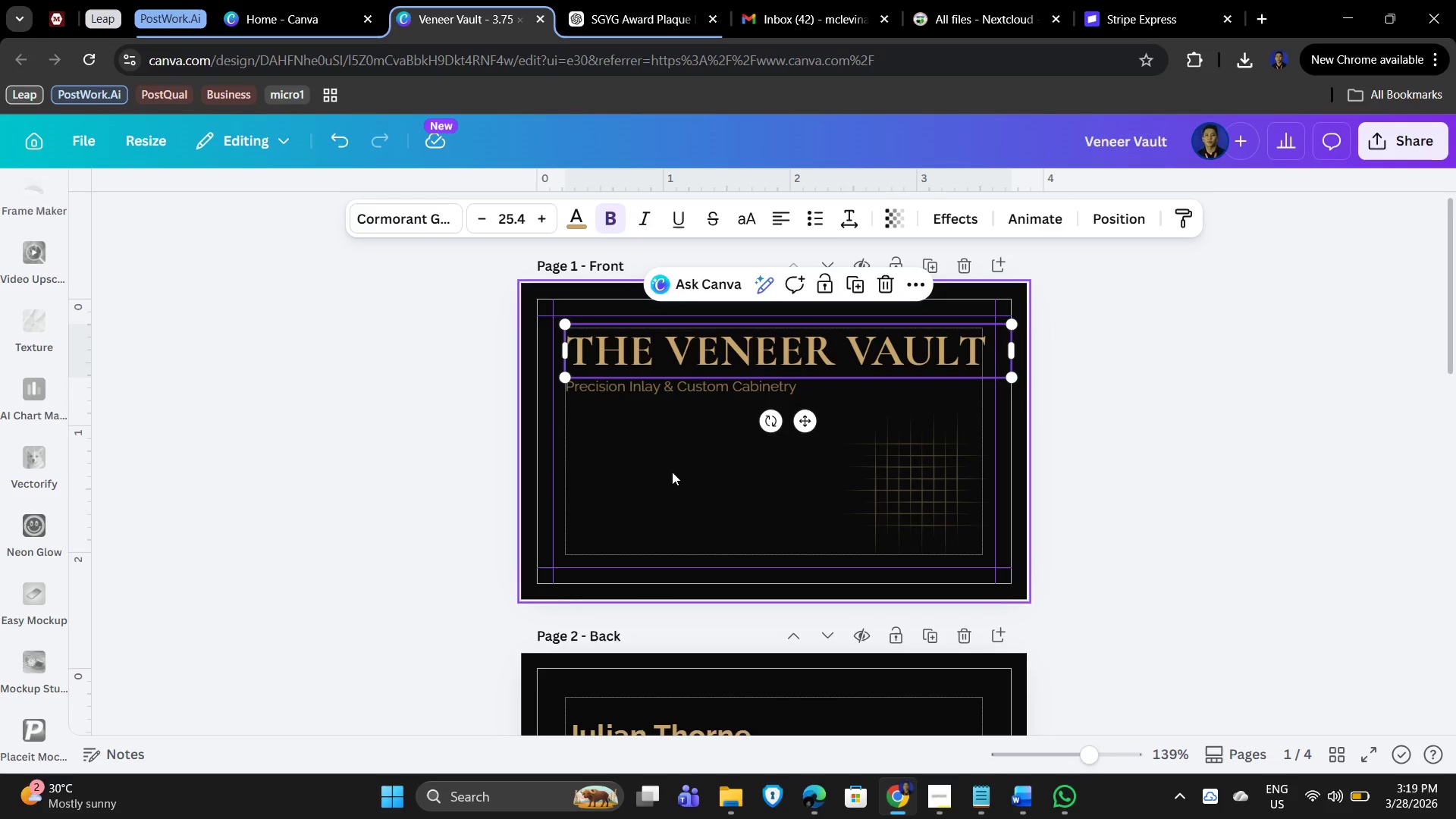 
left_click([672, 472])
 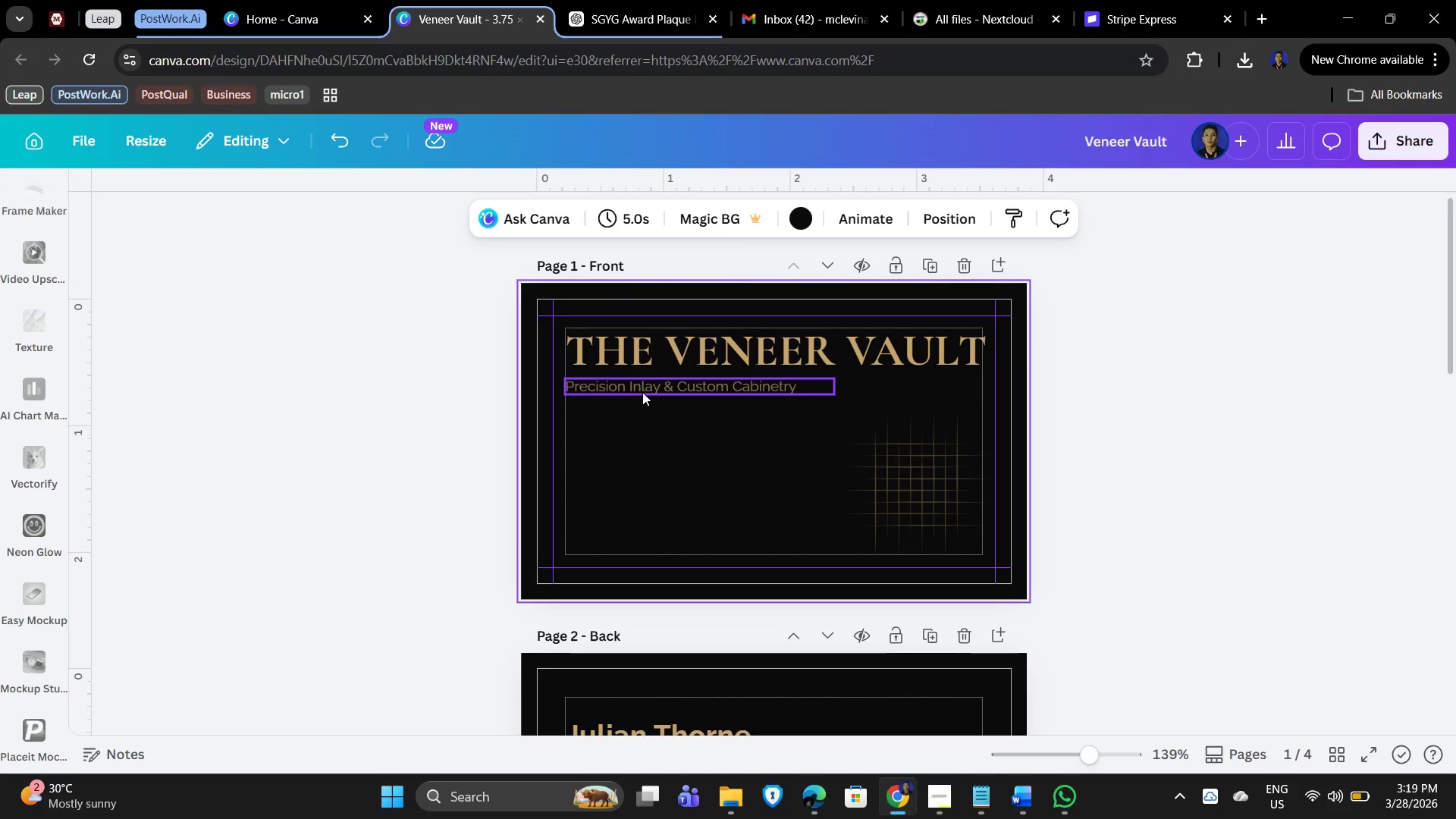 
left_click([642, 392])
 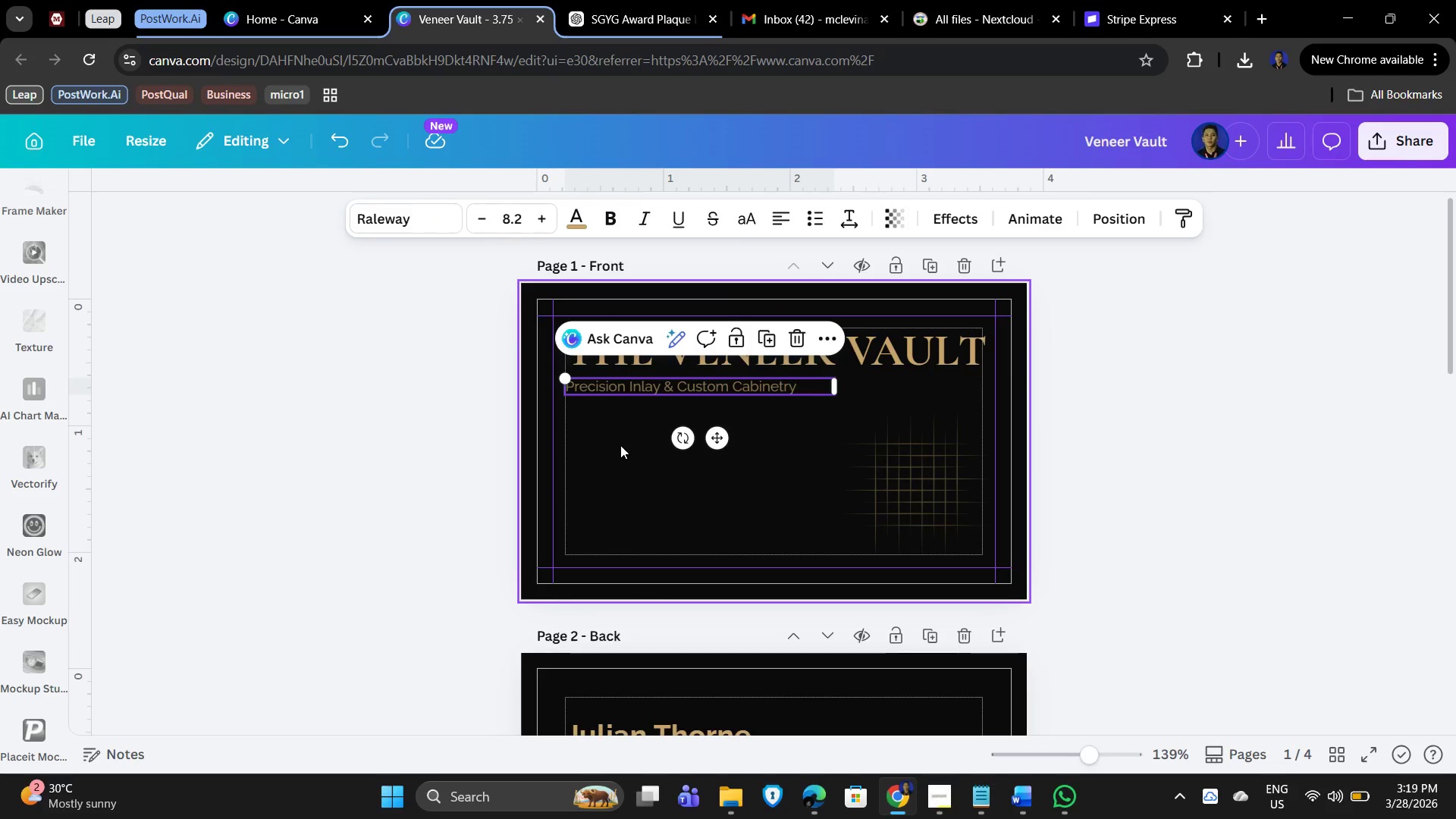 
mouse_move([650, 396])
 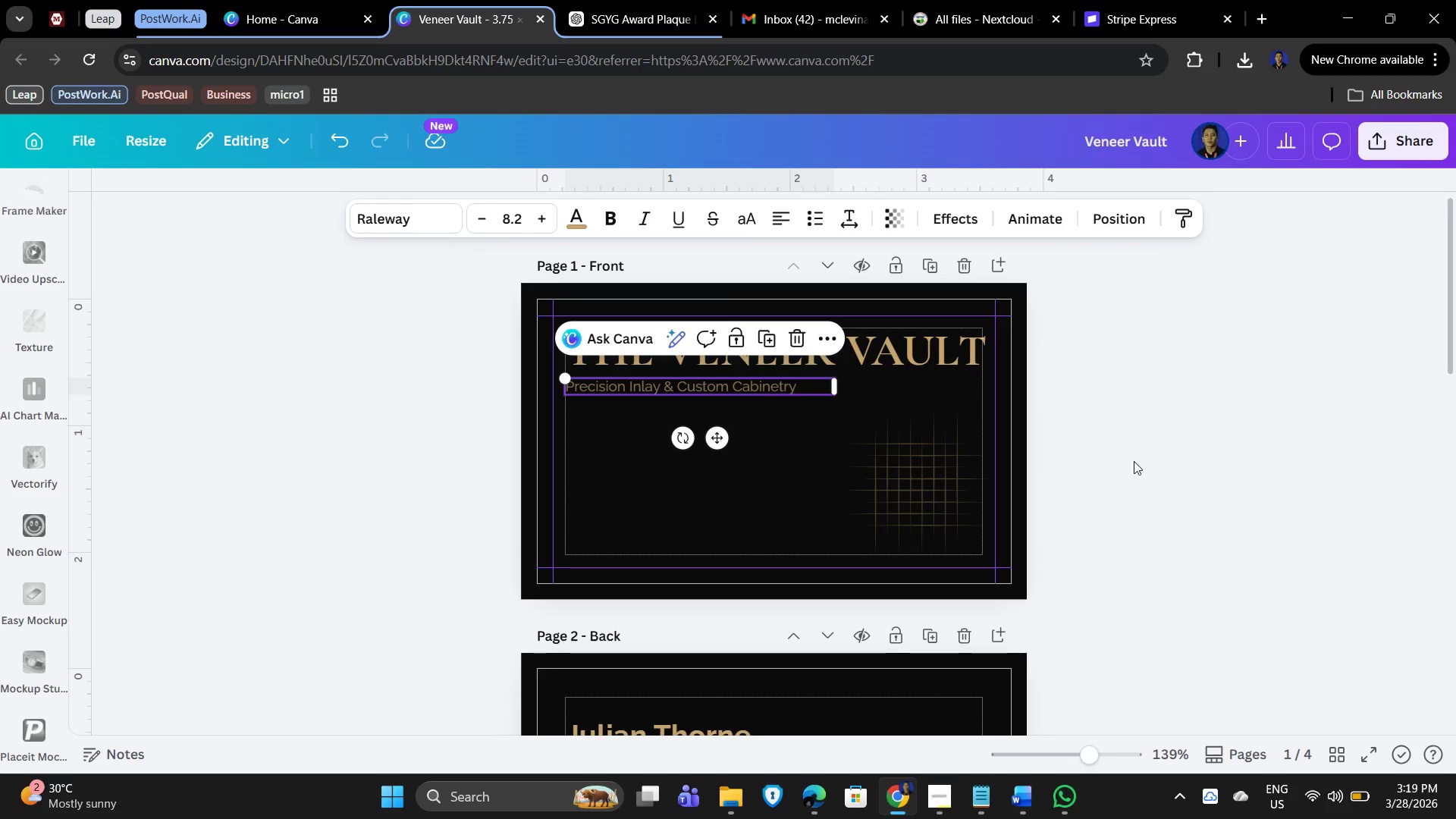 
left_click([1134, 461])
 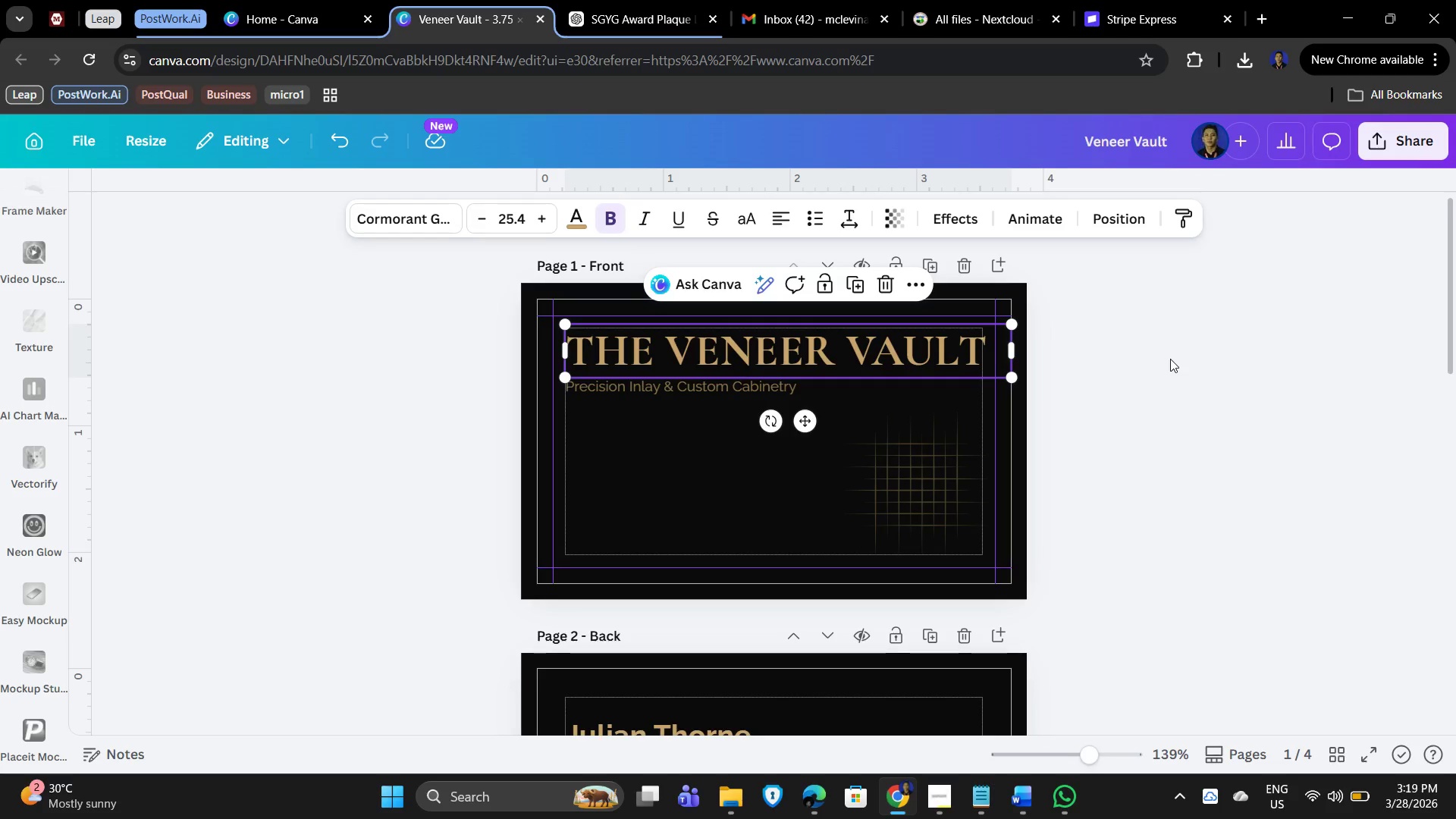 
left_click([1169, 359])
 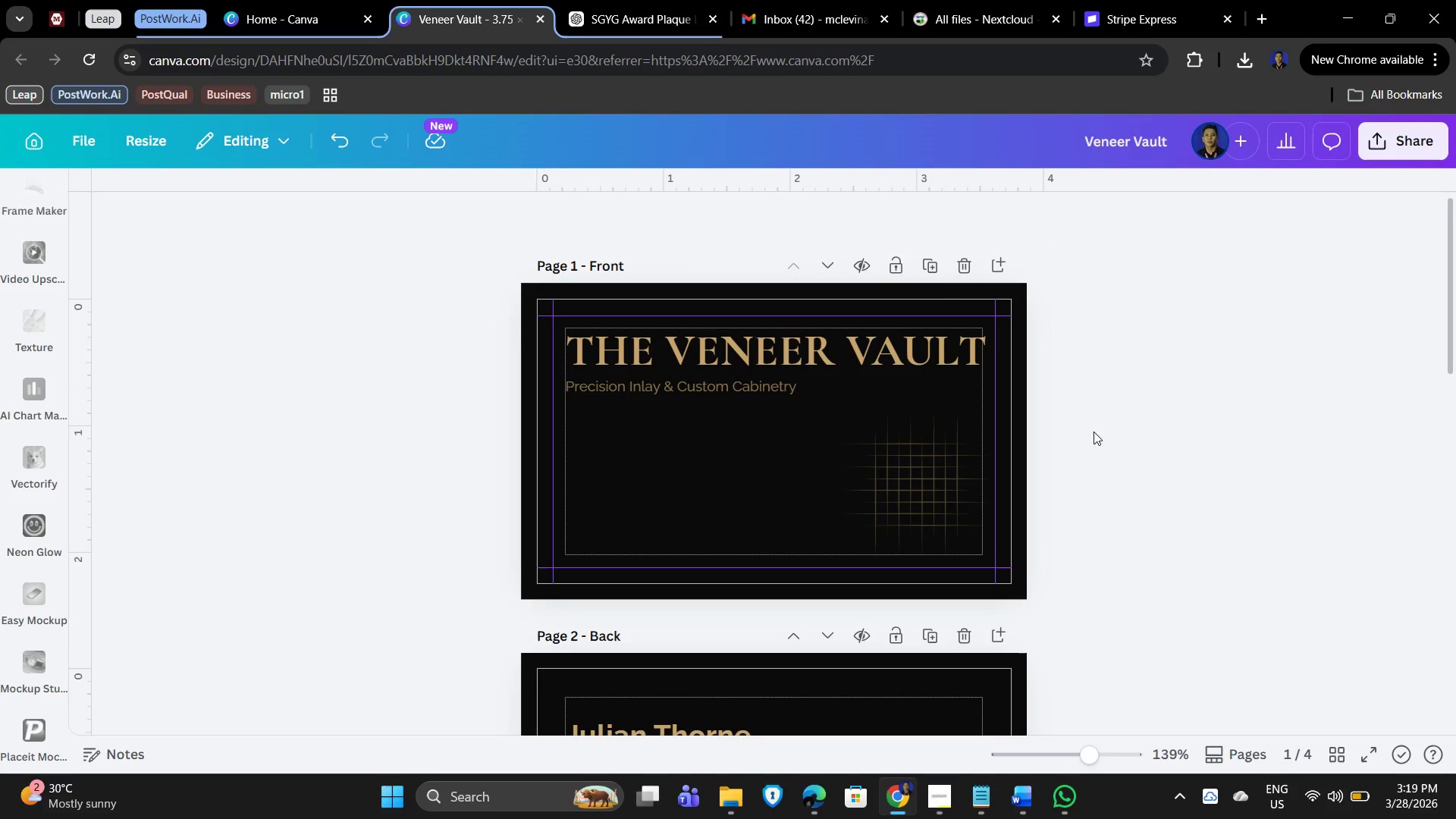 
scroll: coordinate [1078, 455], scroll_direction: down, amount: 4.0
 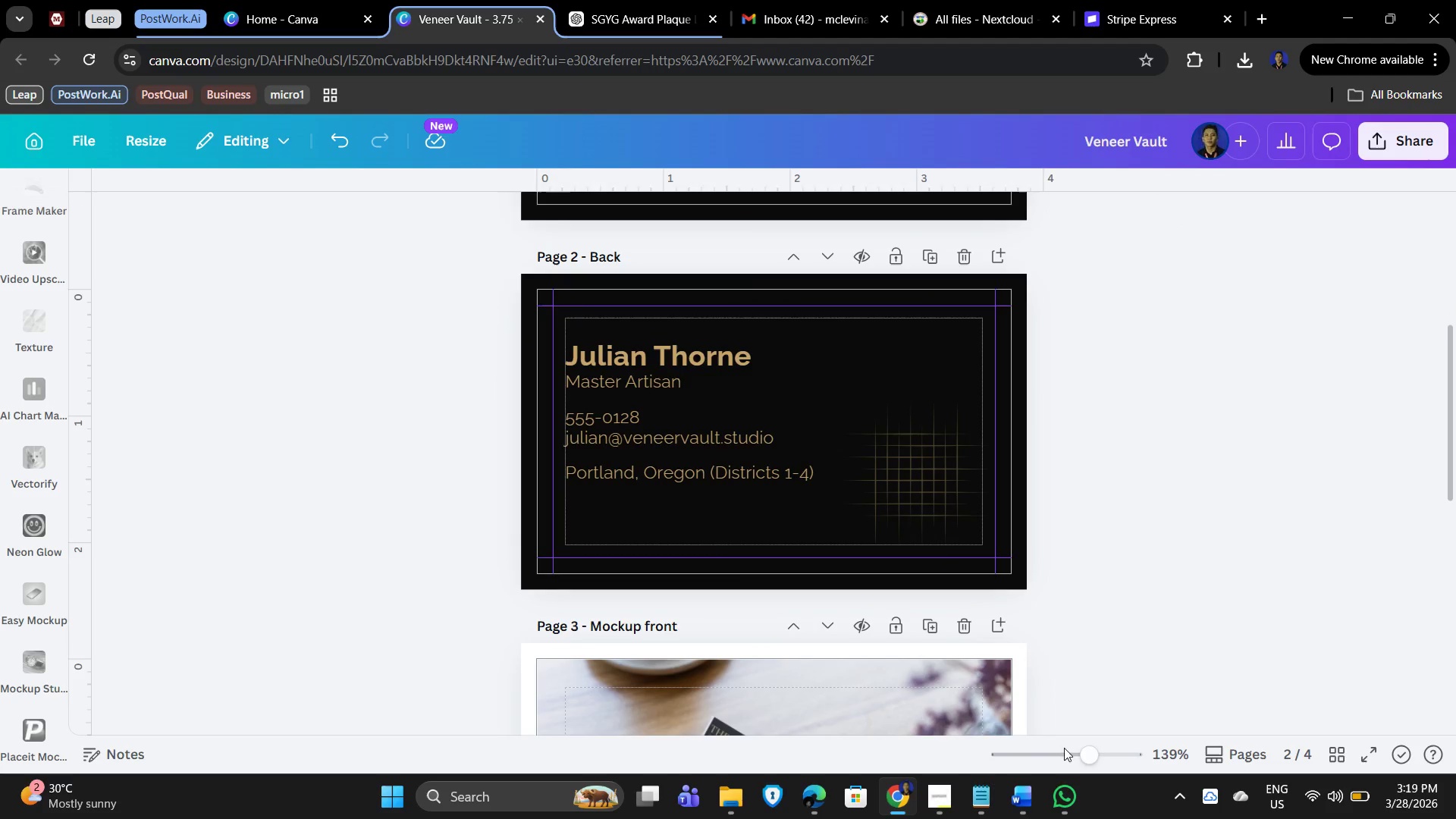 
left_click([942, 799])